 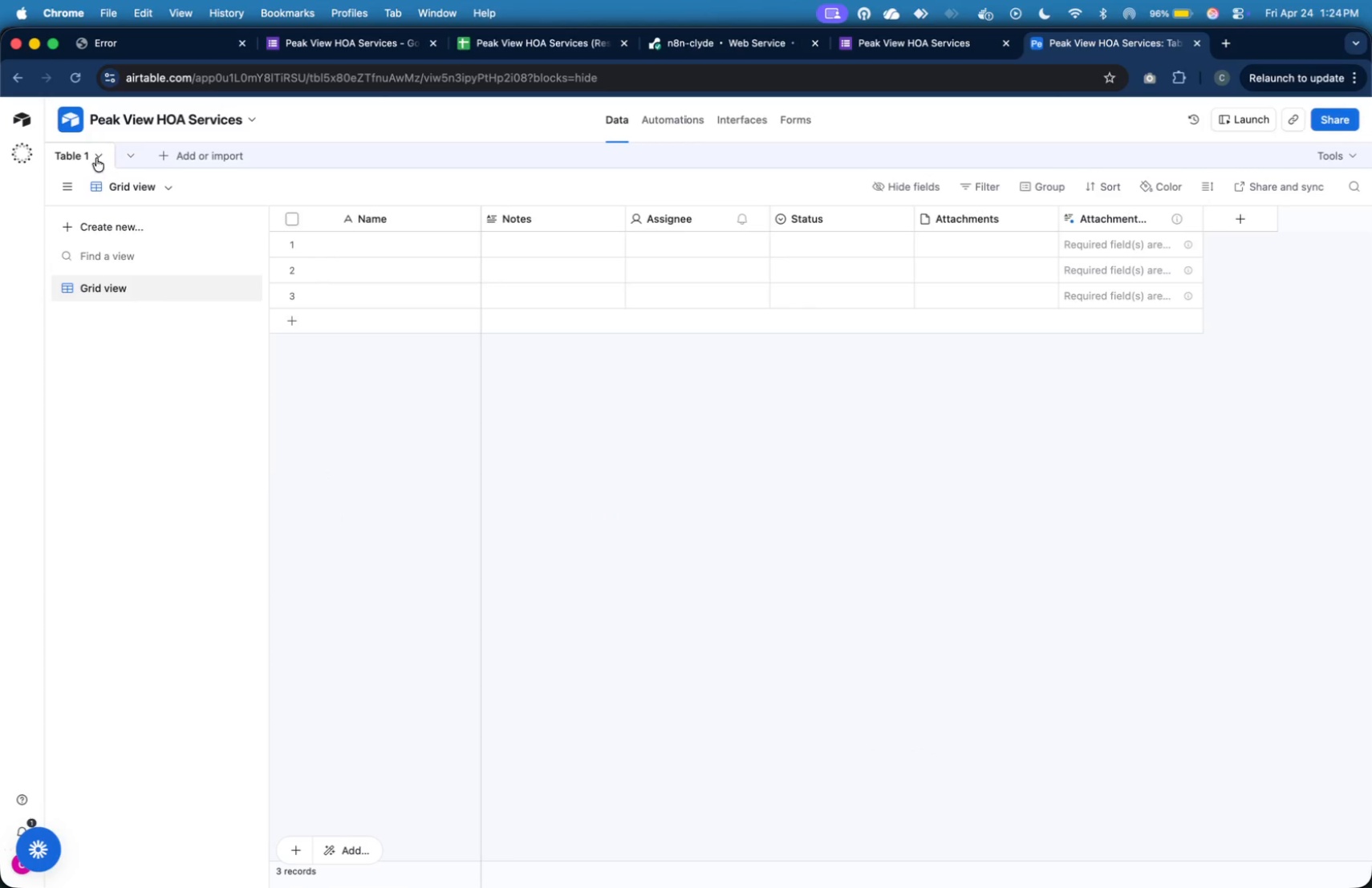 
left_click([128, 237])
 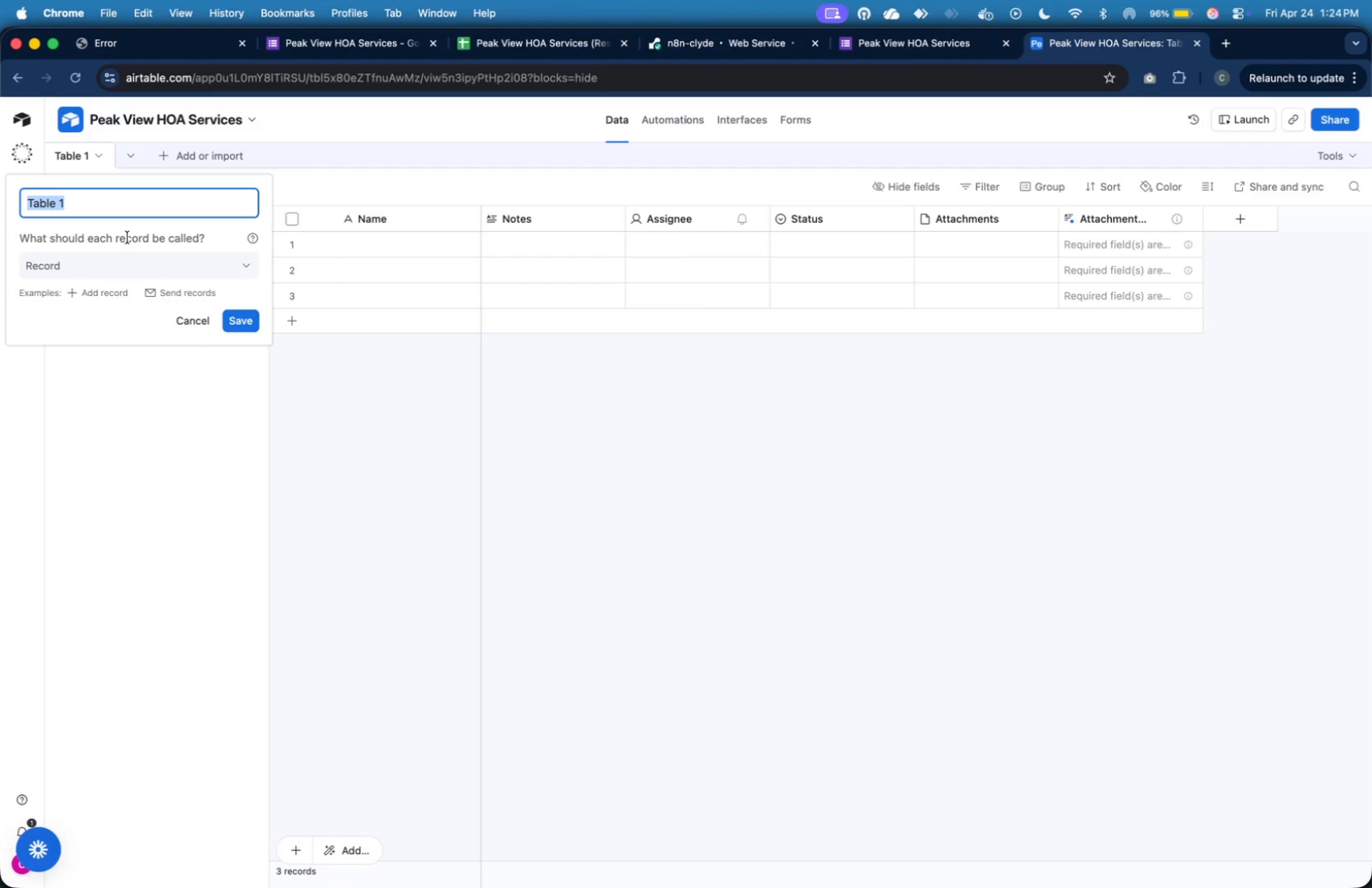 
type(Active Permits)
 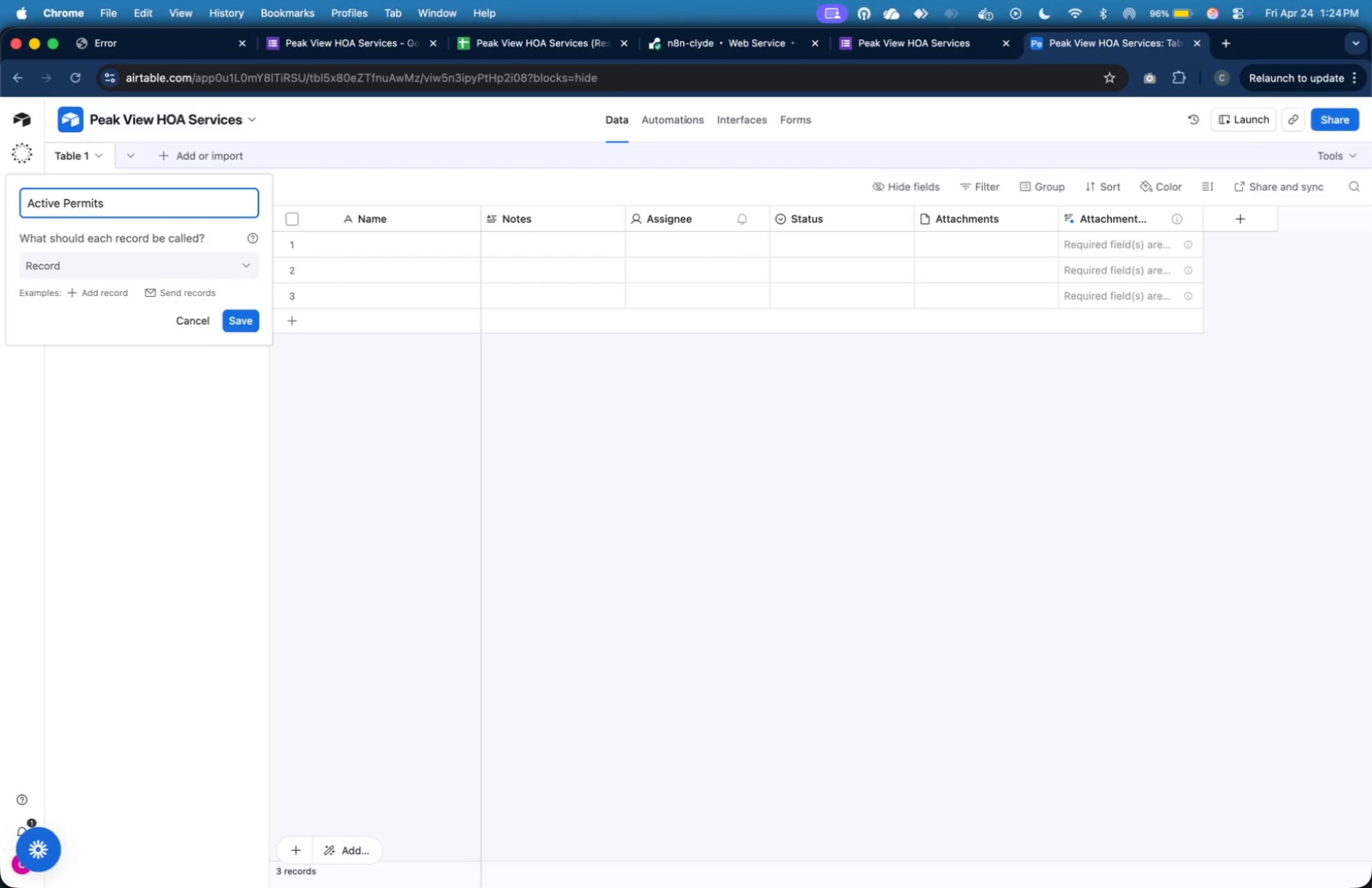 
 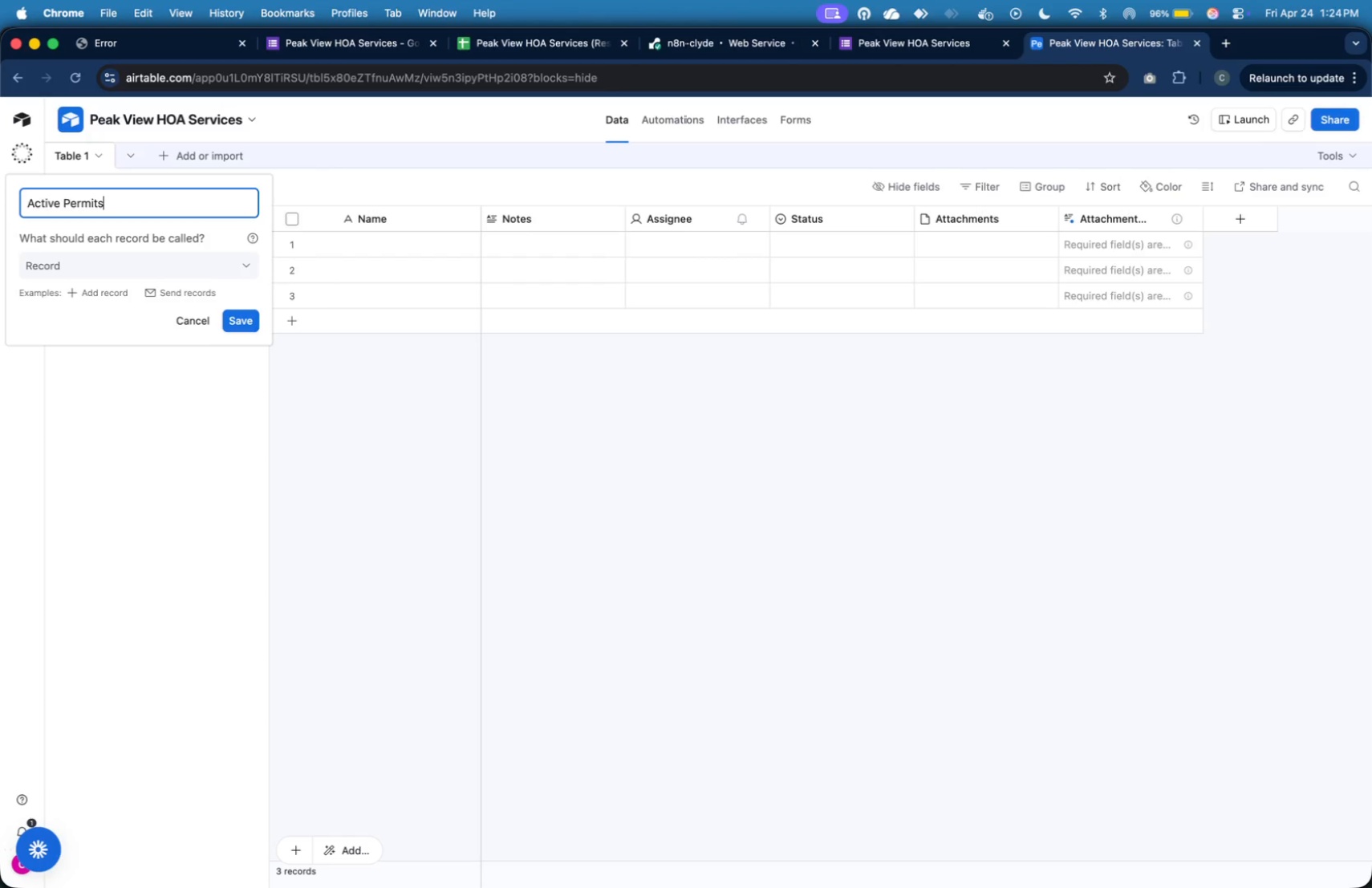 
key(Enter)
 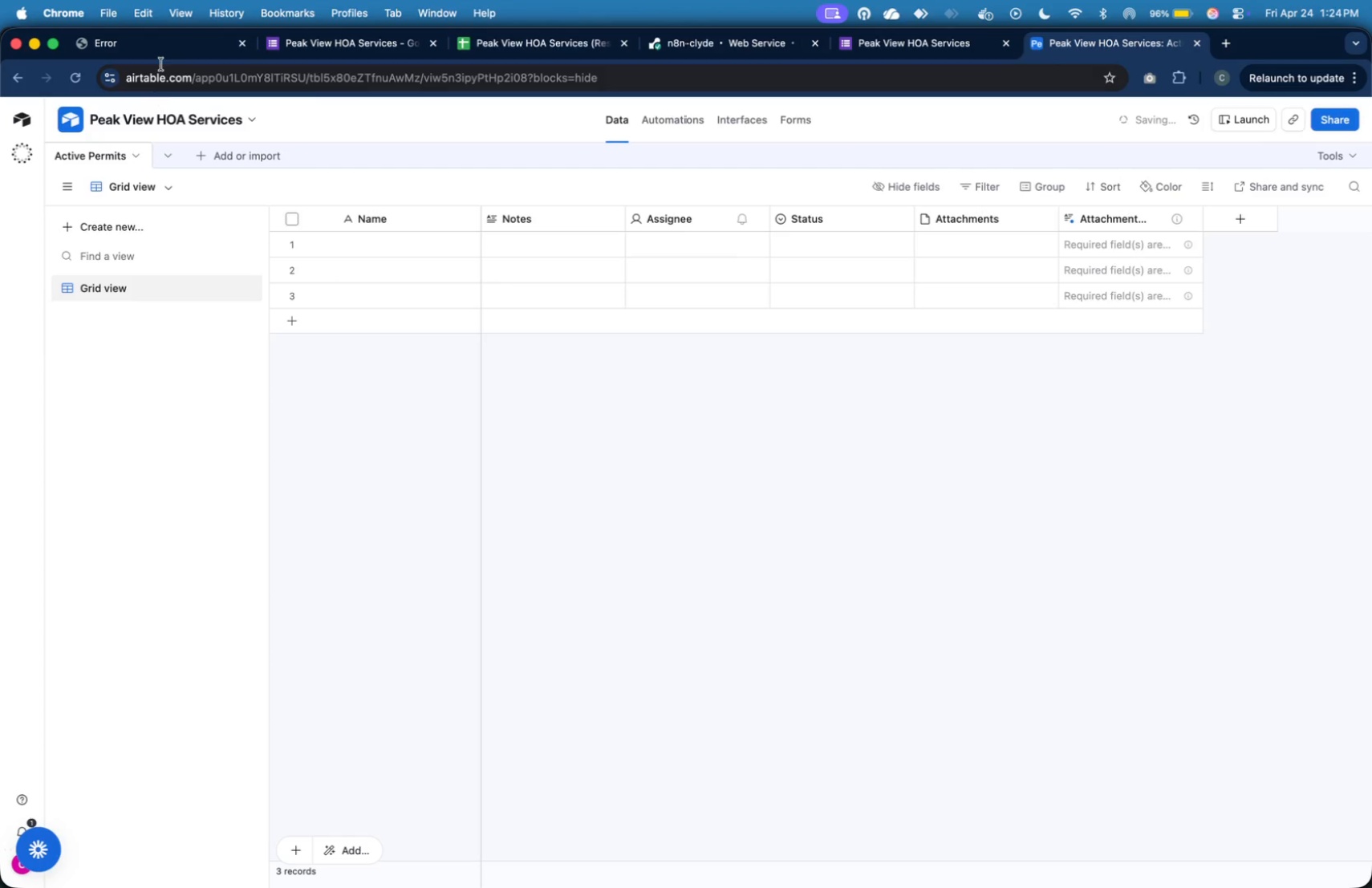 
left_click([167, 42])
 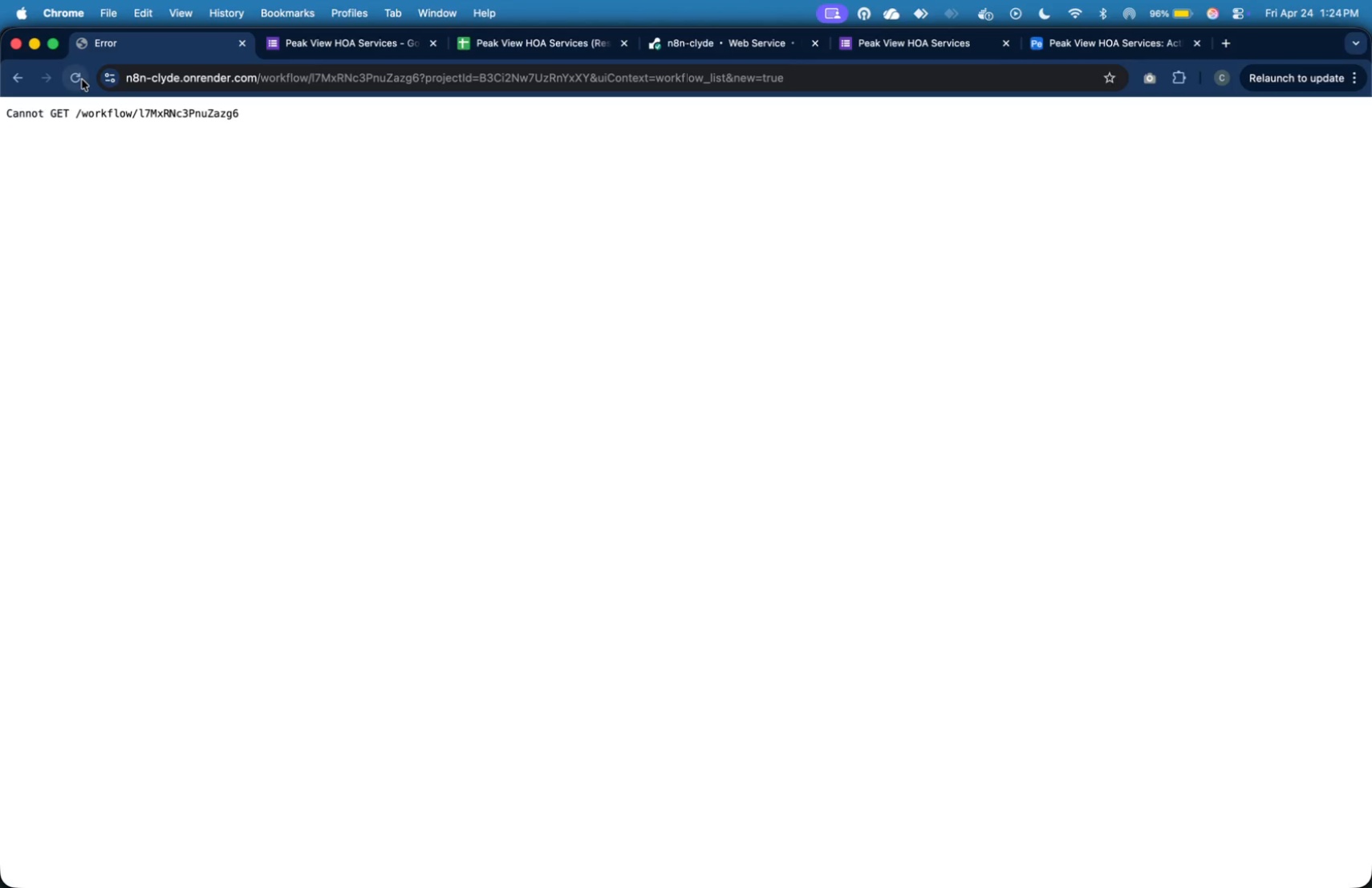 
left_click([81, 79])
 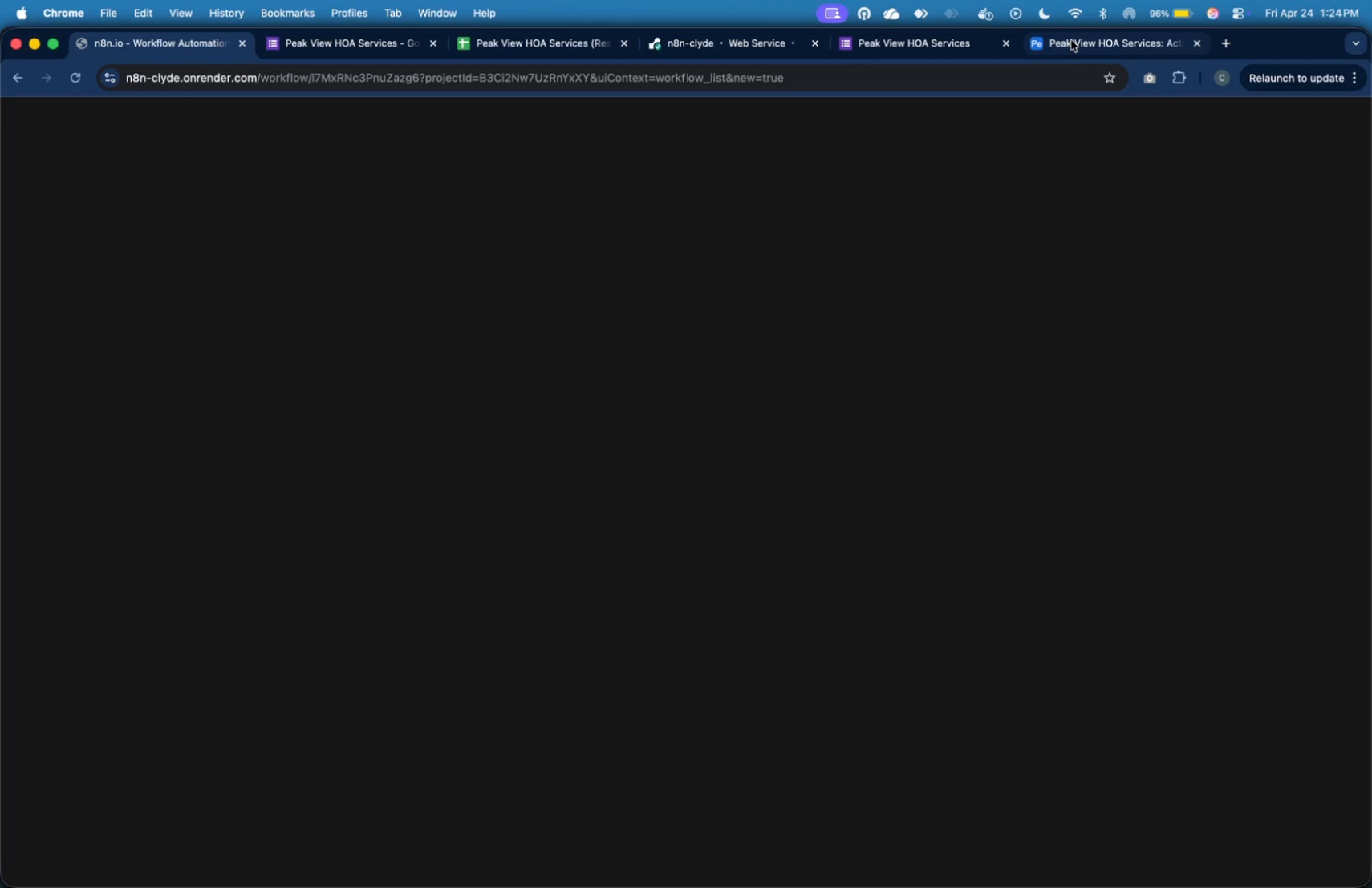 
wait(6.28)
 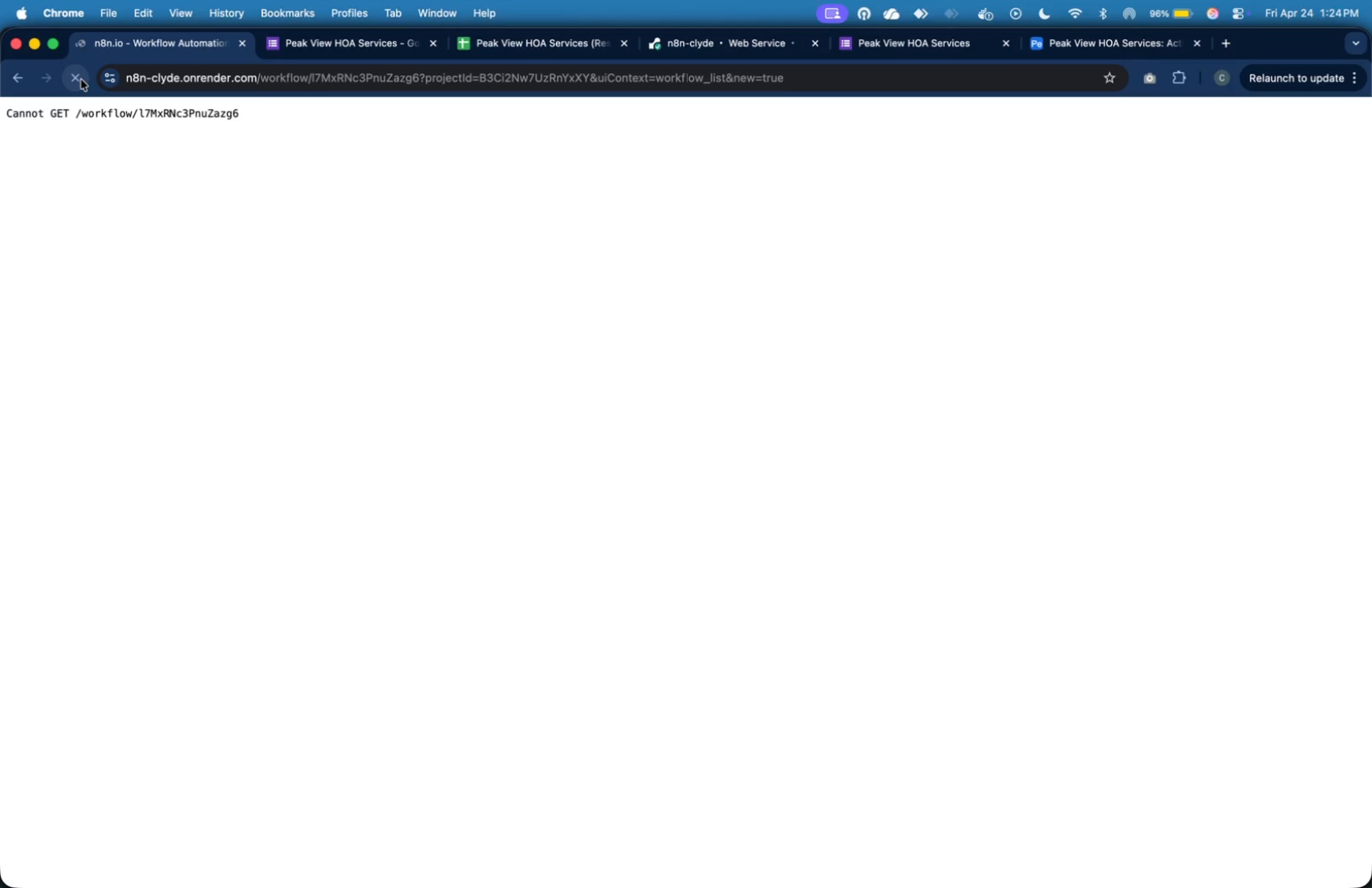 
left_click([1071, 40])
 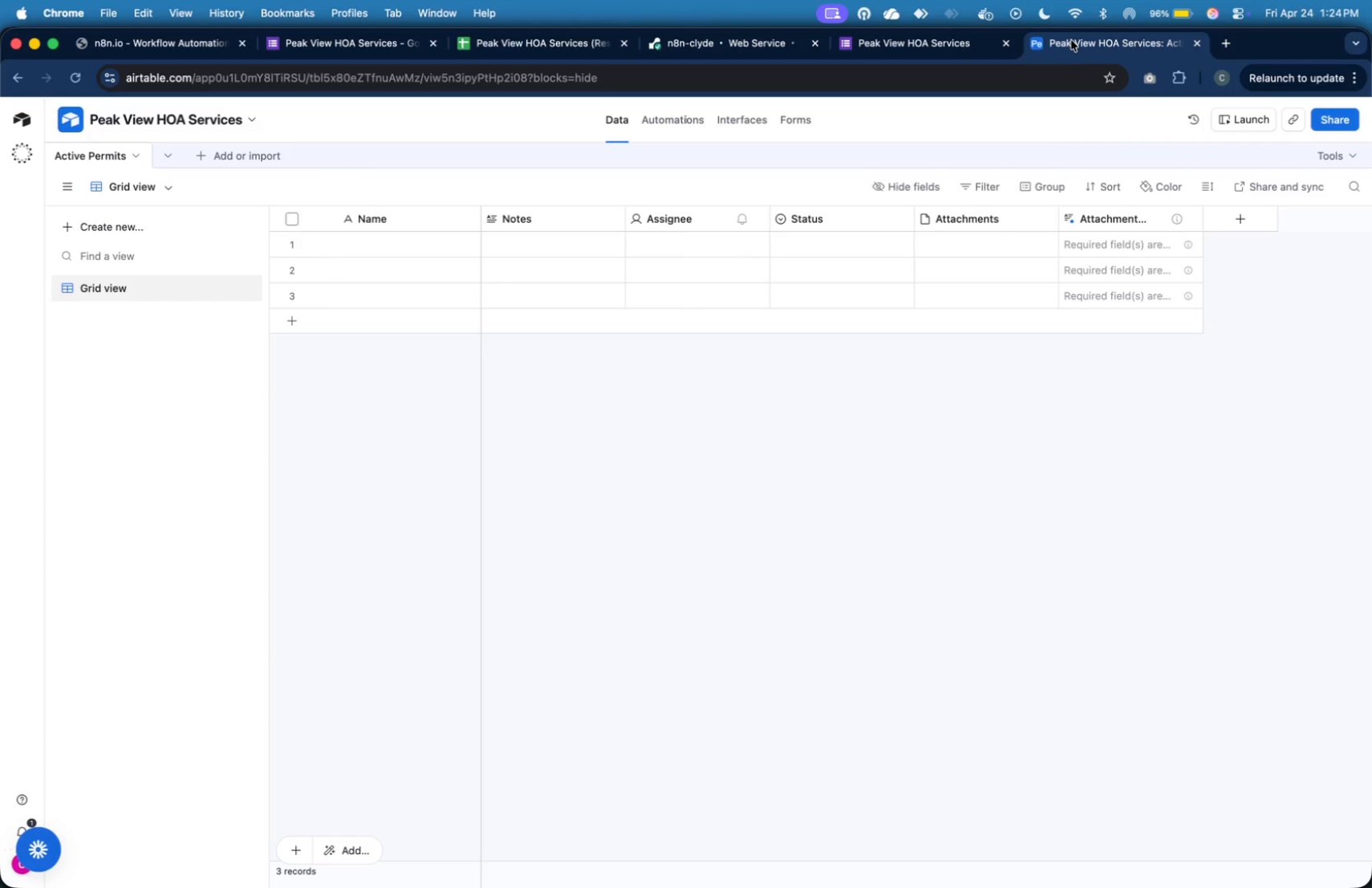 
left_click_drag(start_coordinate=[1071, 40], to_coordinate=[543, 41])
 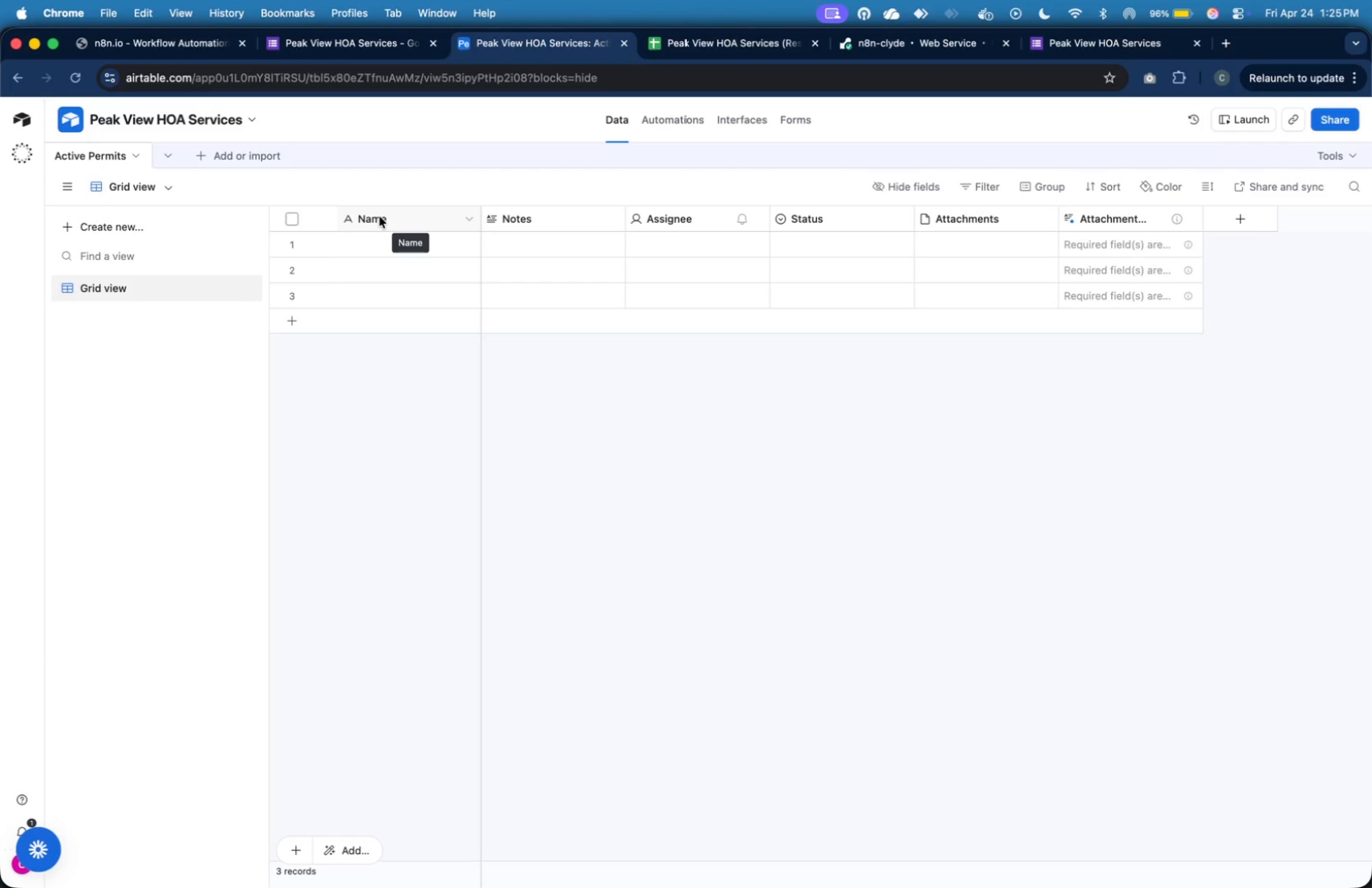 
left_click([389, 218])
 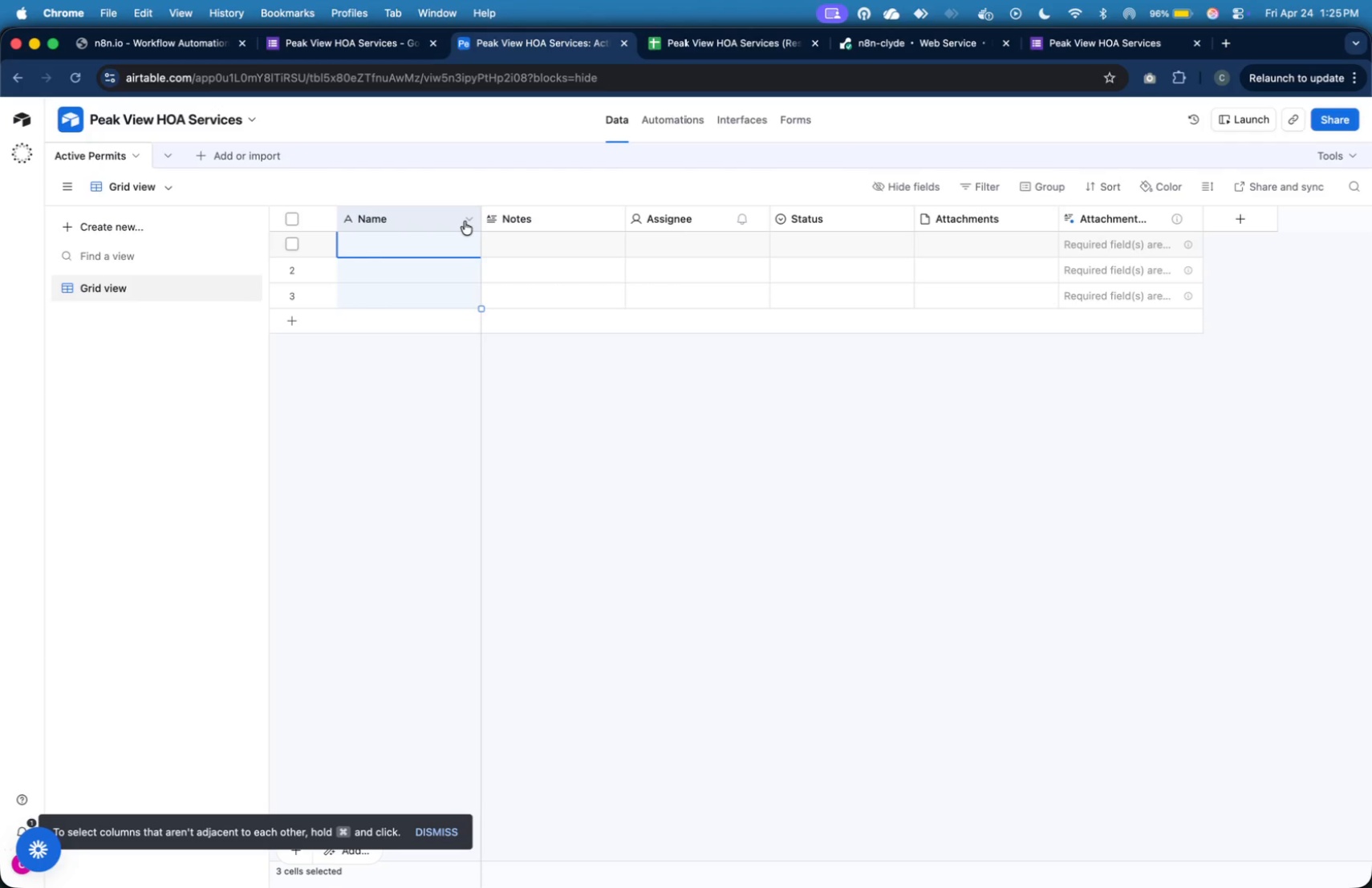 
left_click([467, 221])
 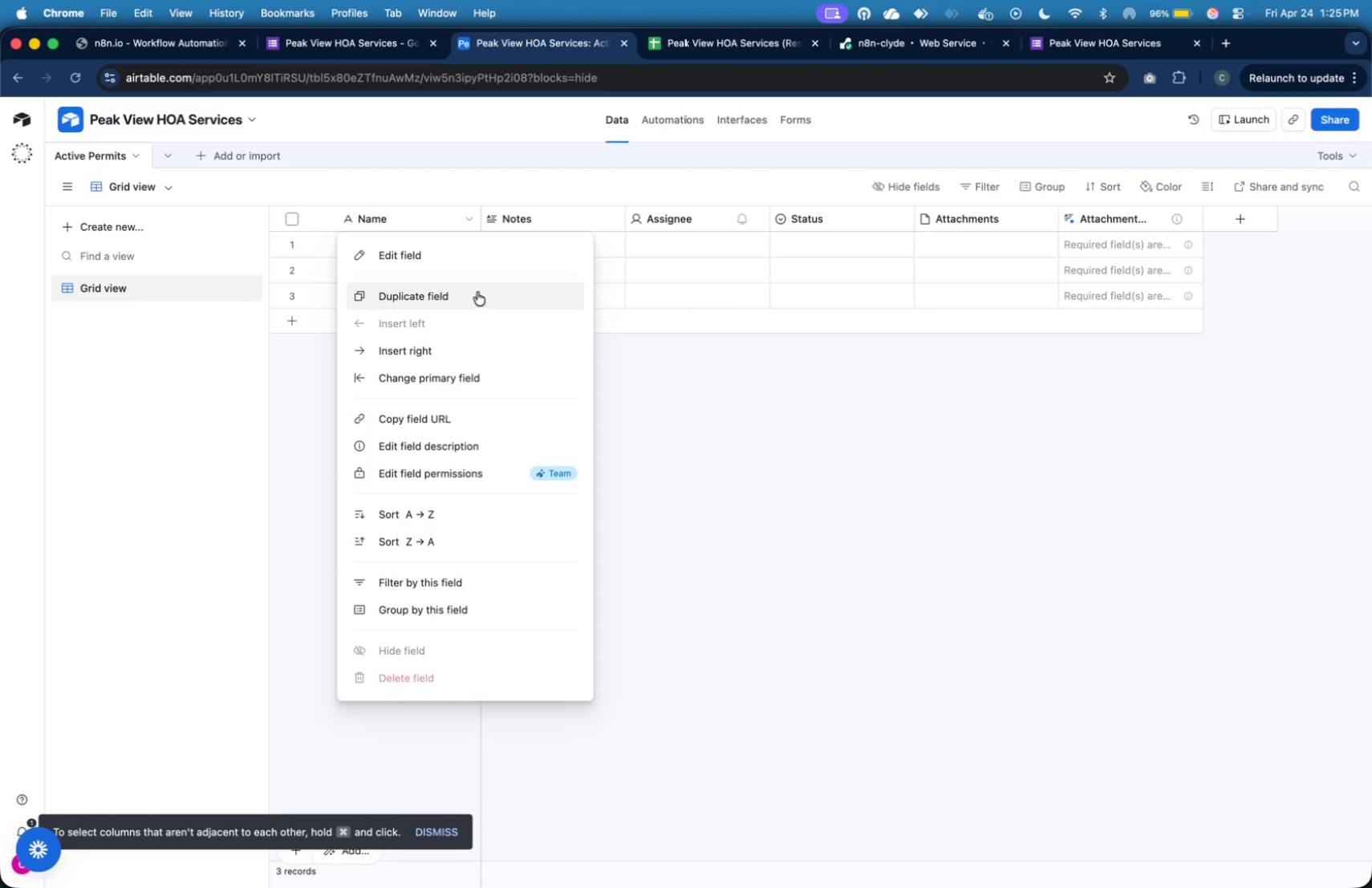 
left_click([477, 260])
 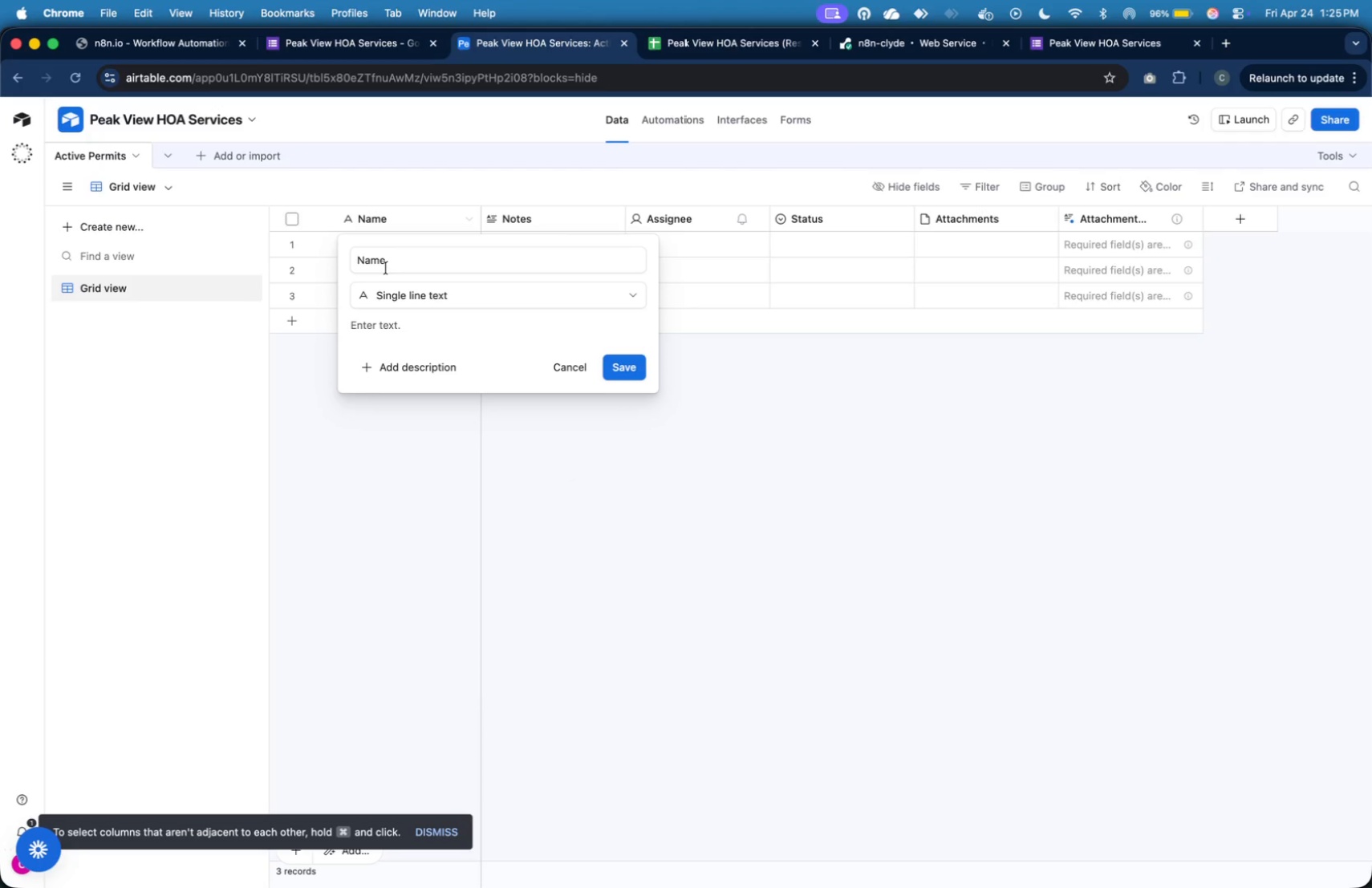 
left_click([387, 260])
 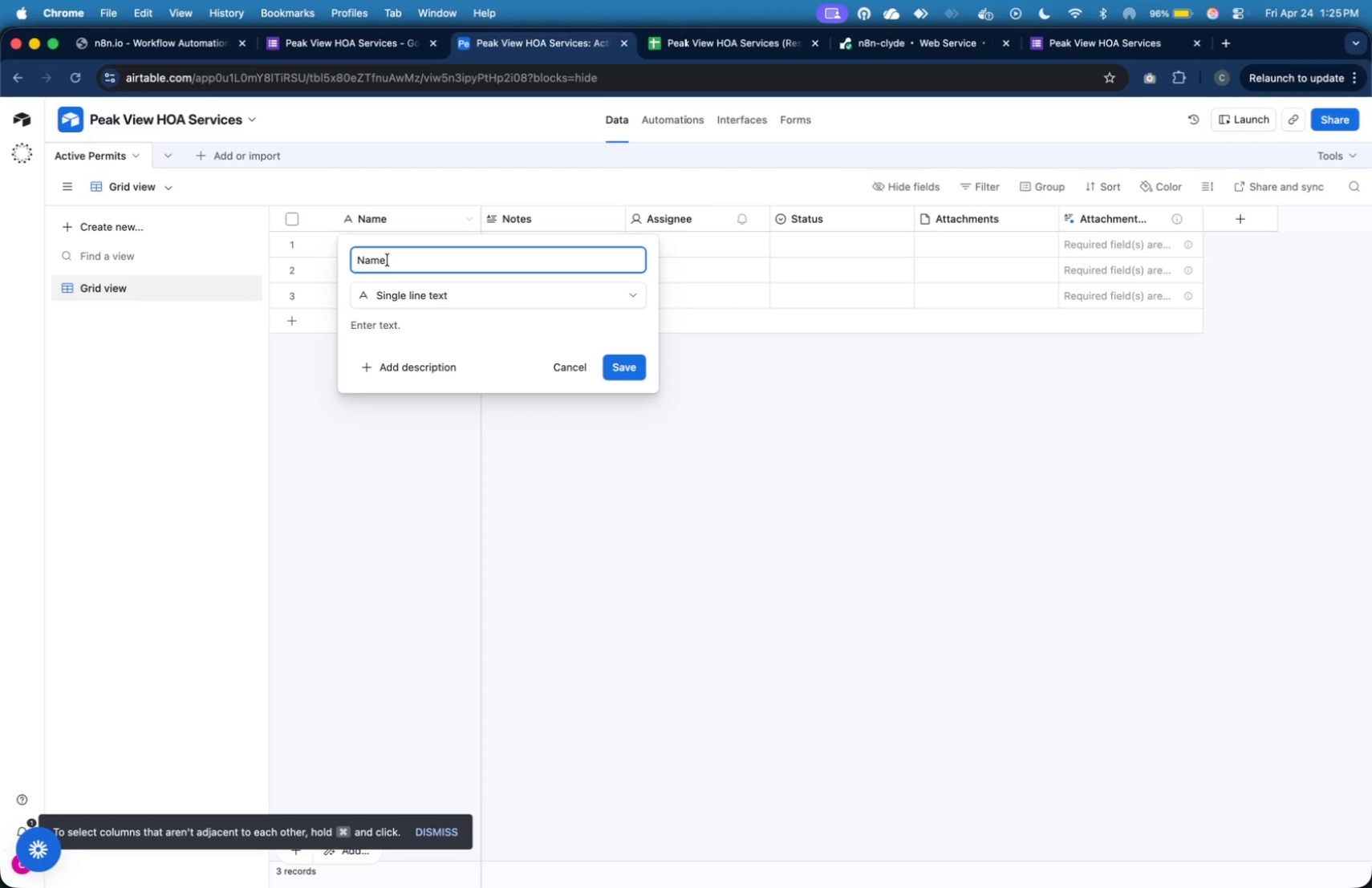 
key(ArrowLeft)
 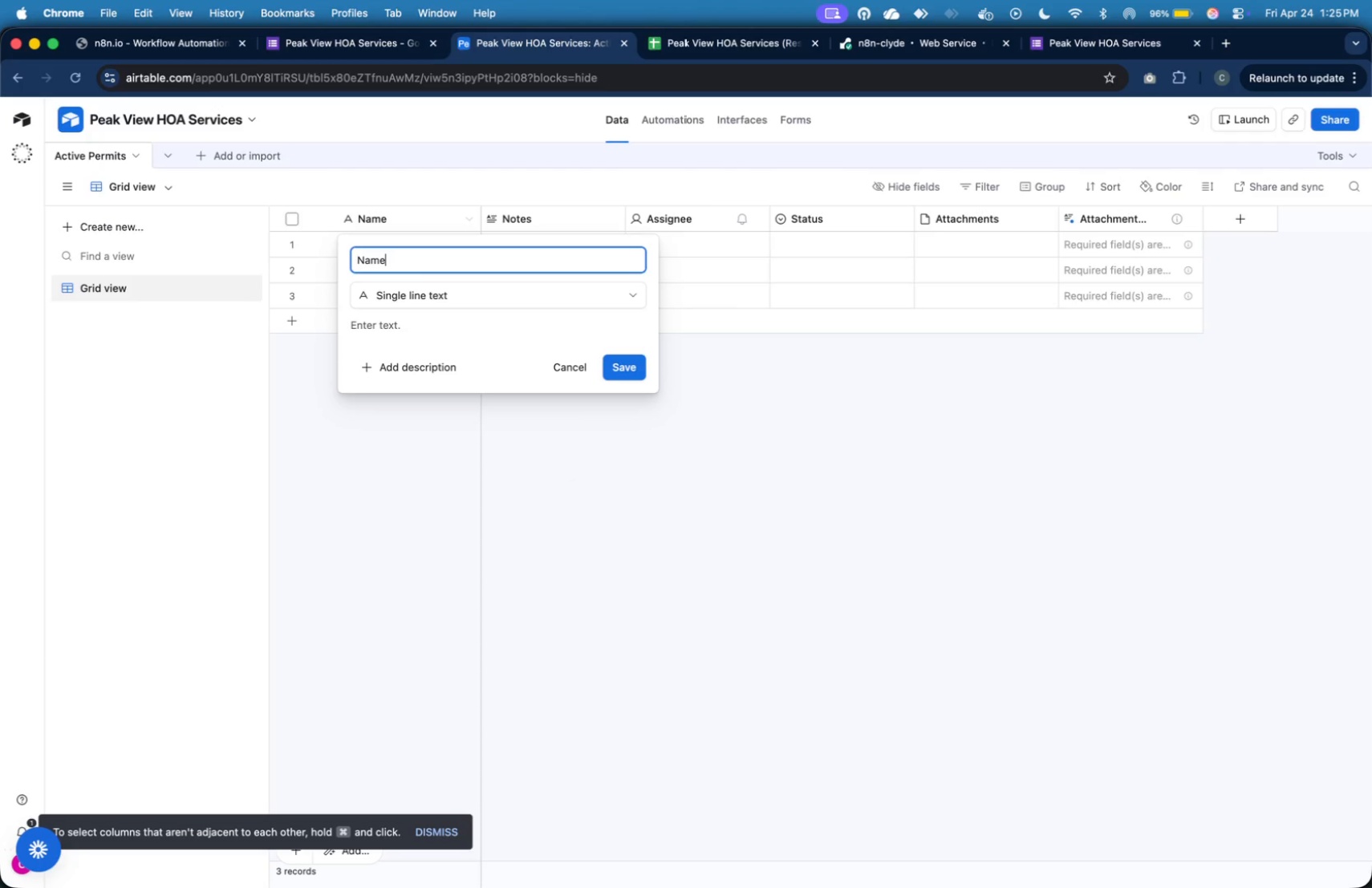 
key(ArrowLeft)
 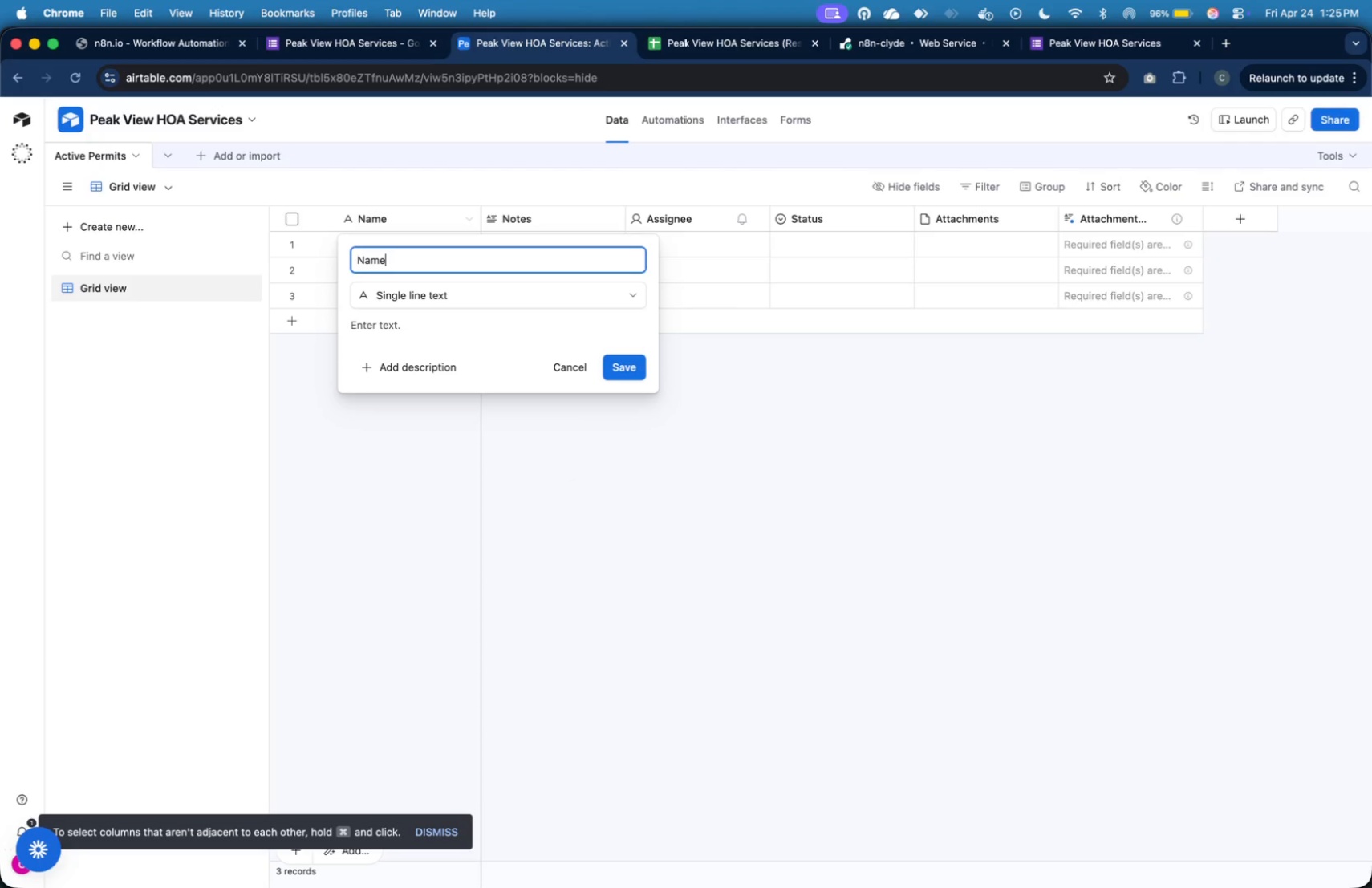 
key(ArrowLeft)
 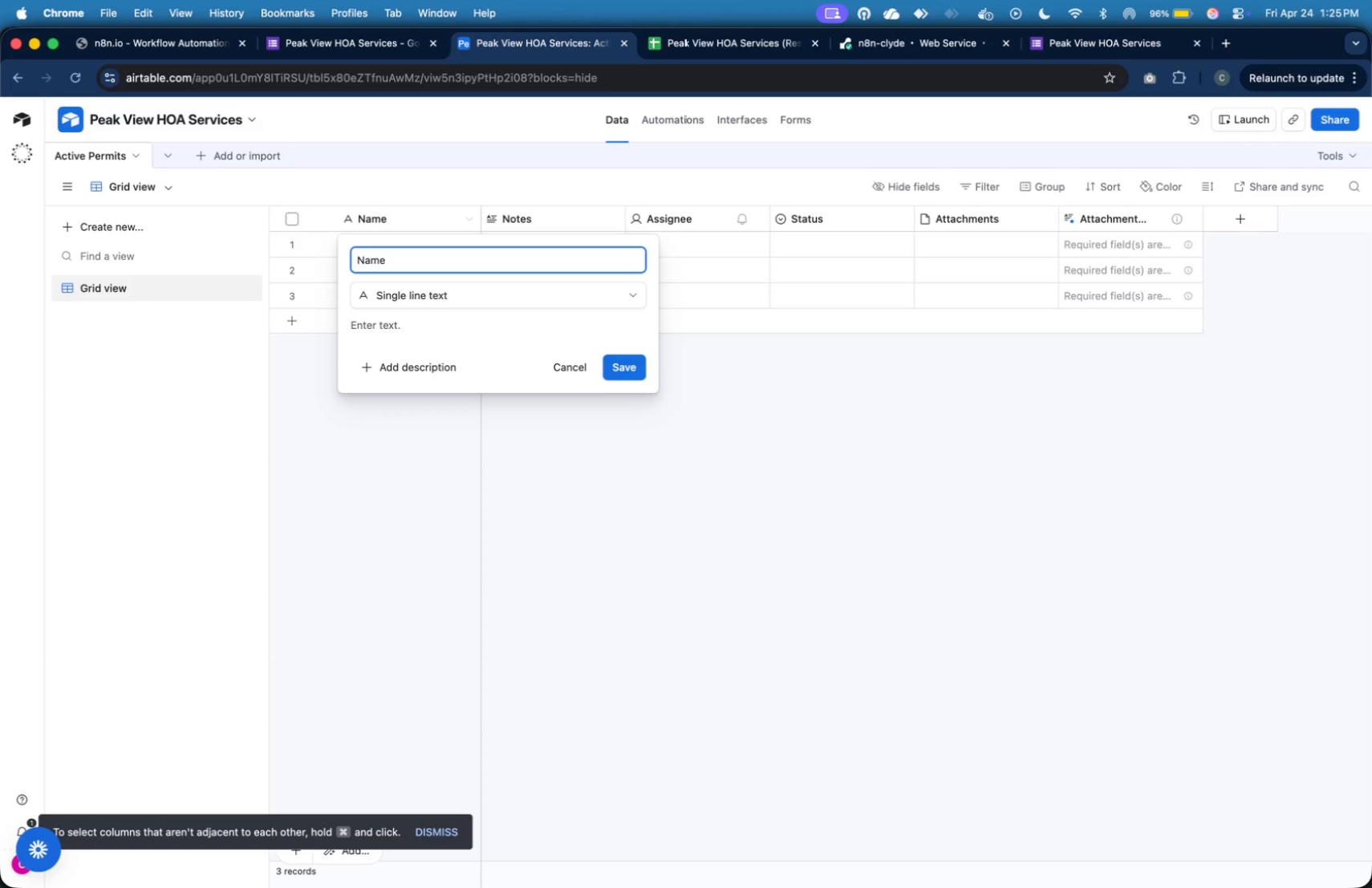 
key(ArrowLeft)
 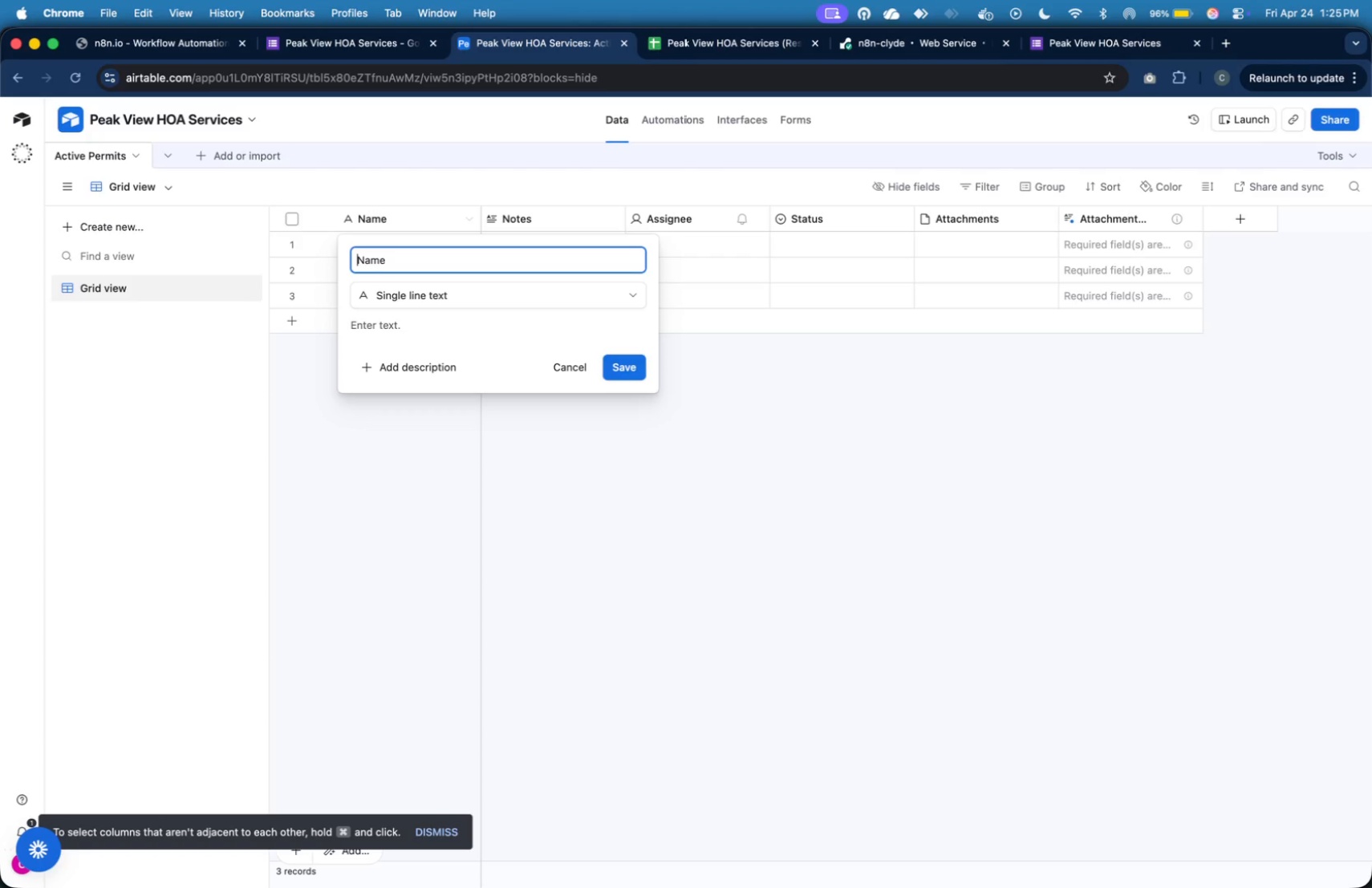 
type(Resident )
 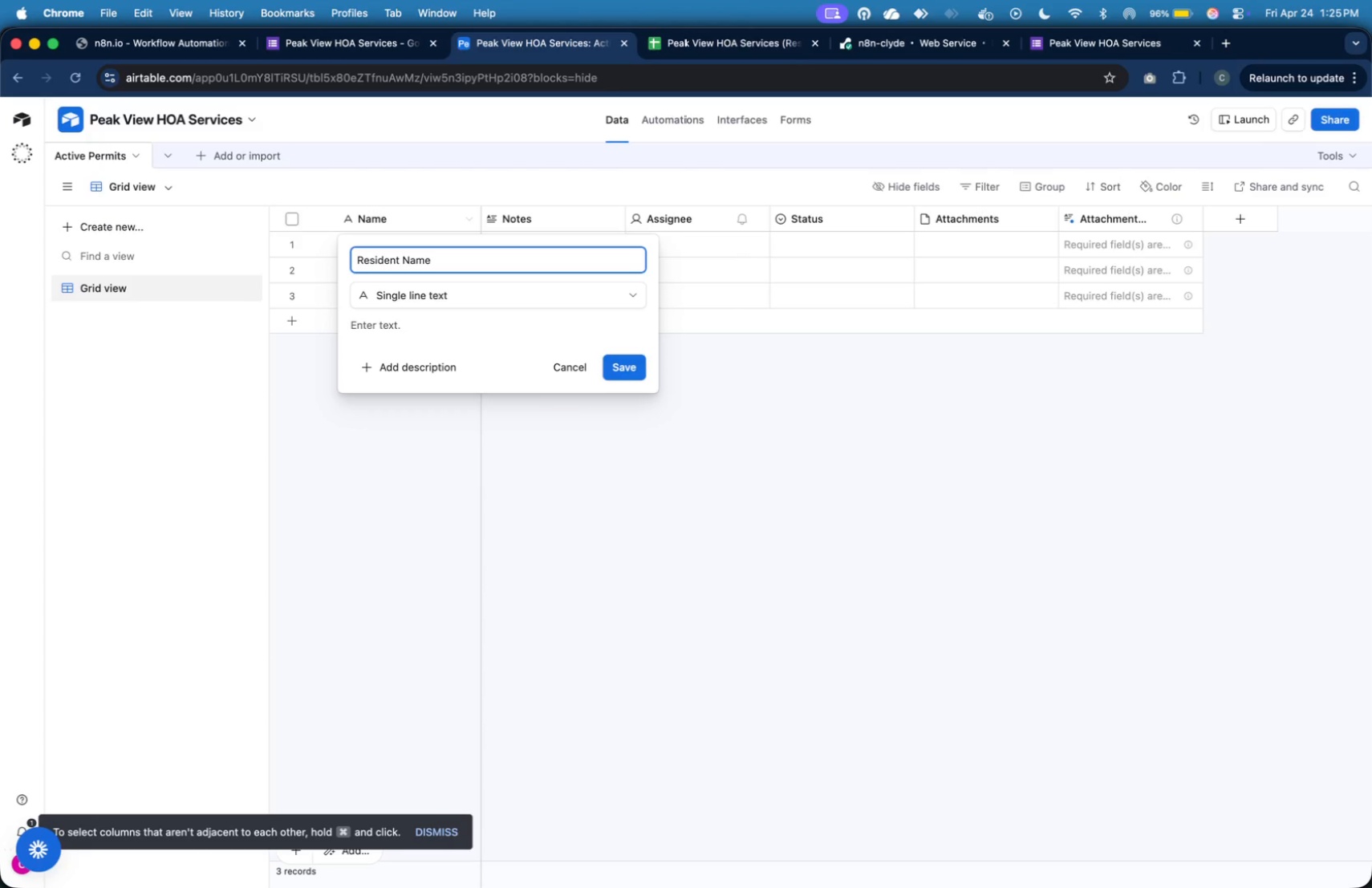 
key(Enter)
 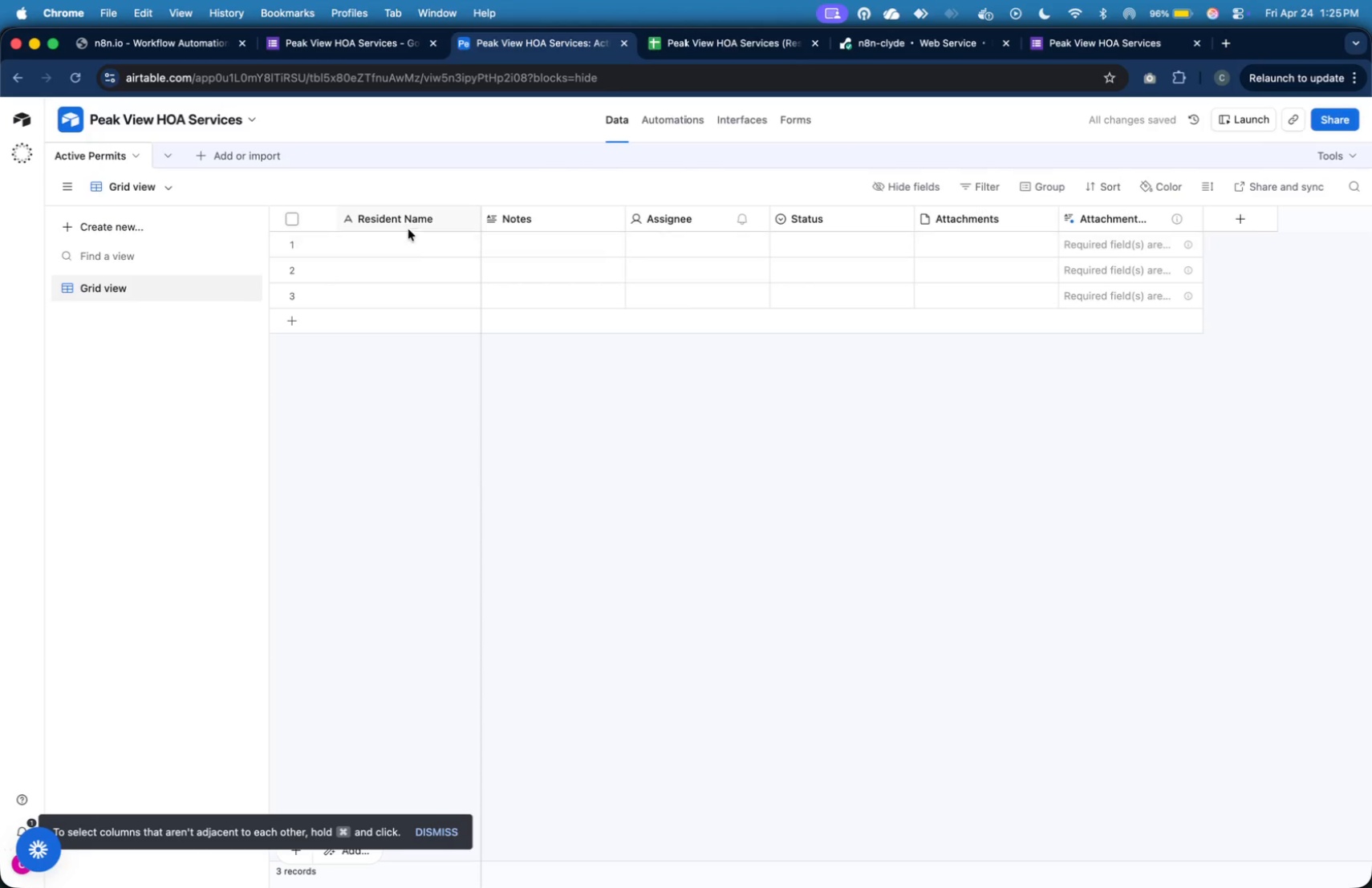 
mouse_move([540, 225])
 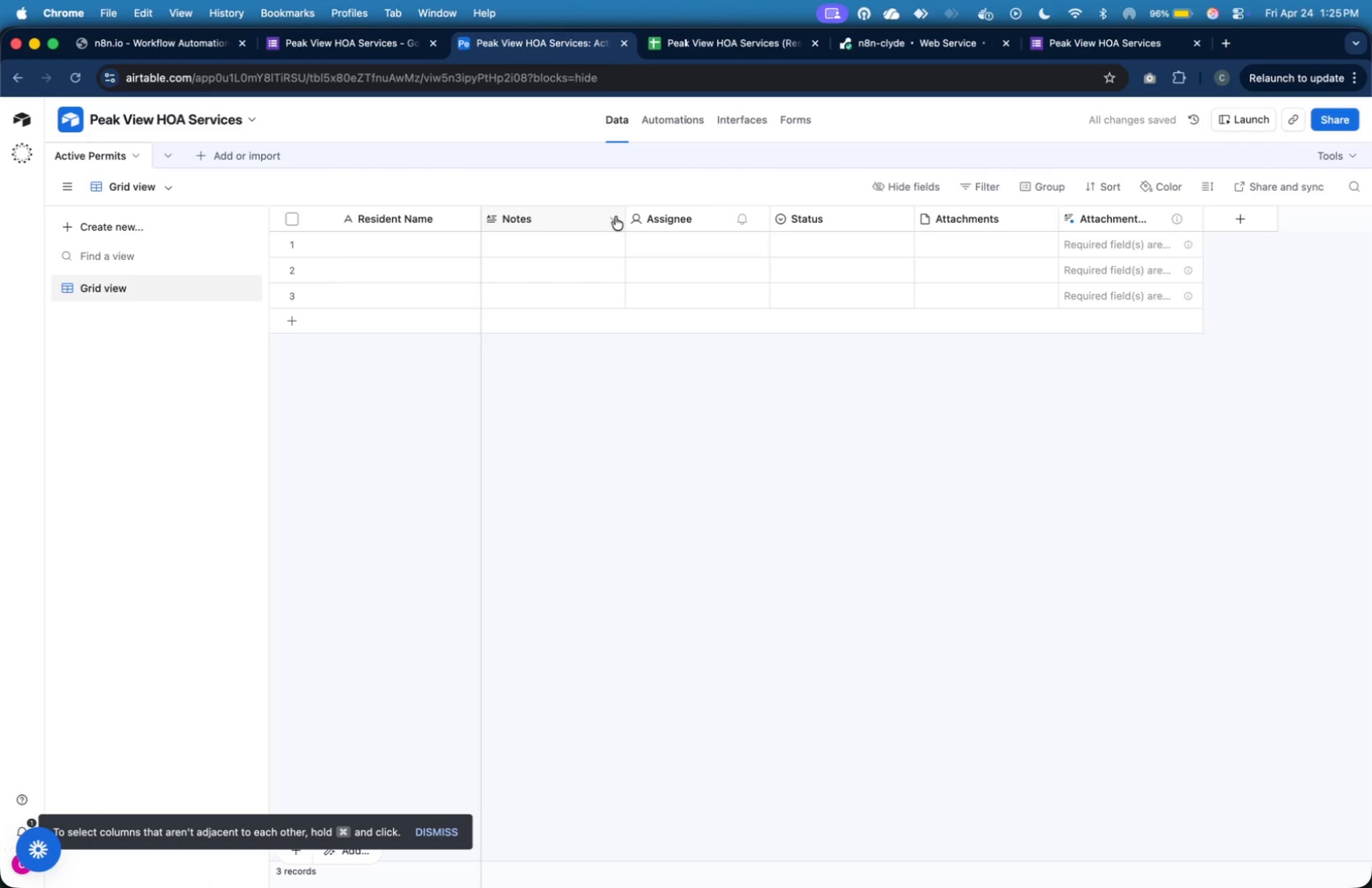 
left_click([615, 217])
 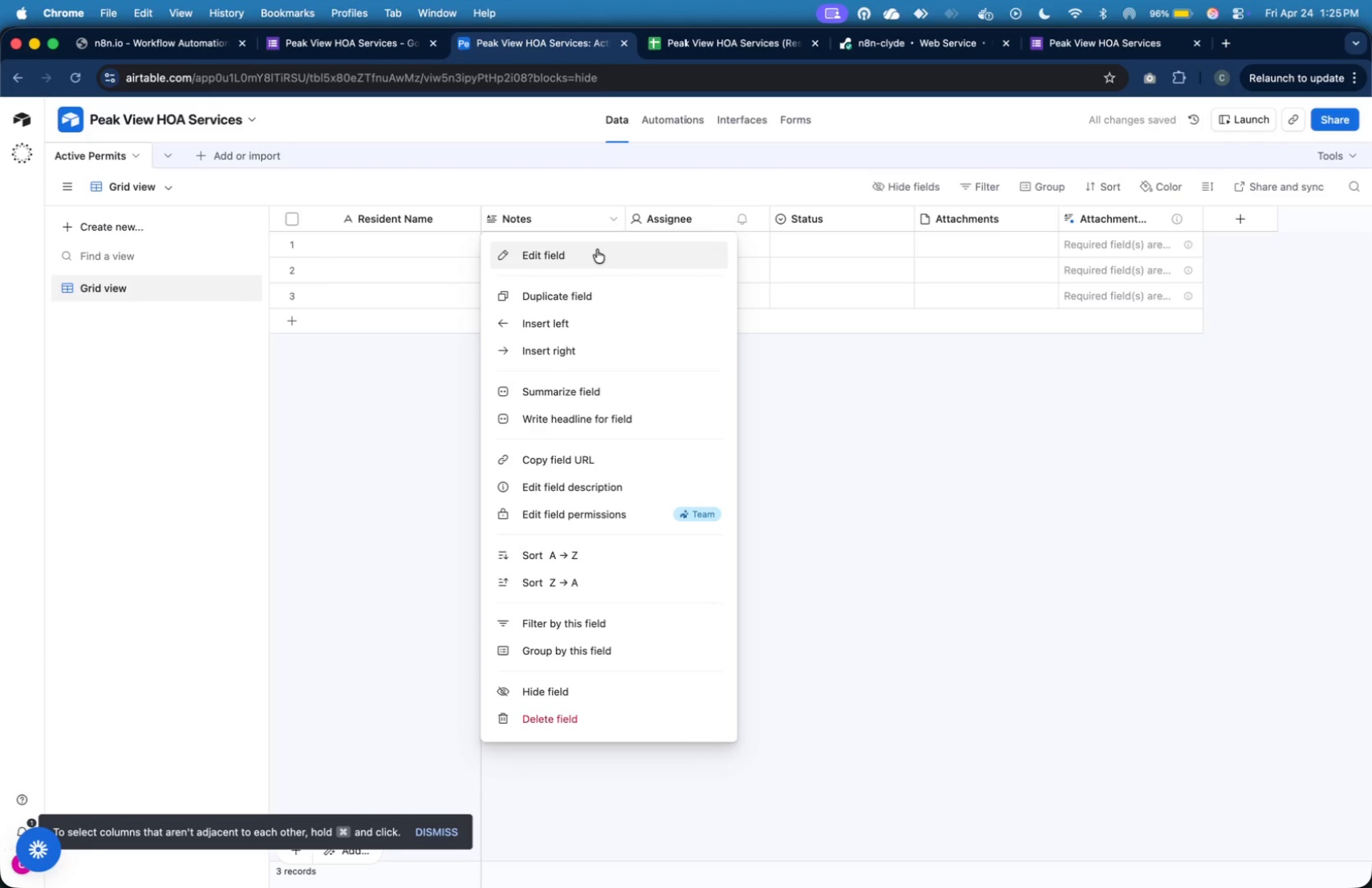 
left_click([597, 249])
 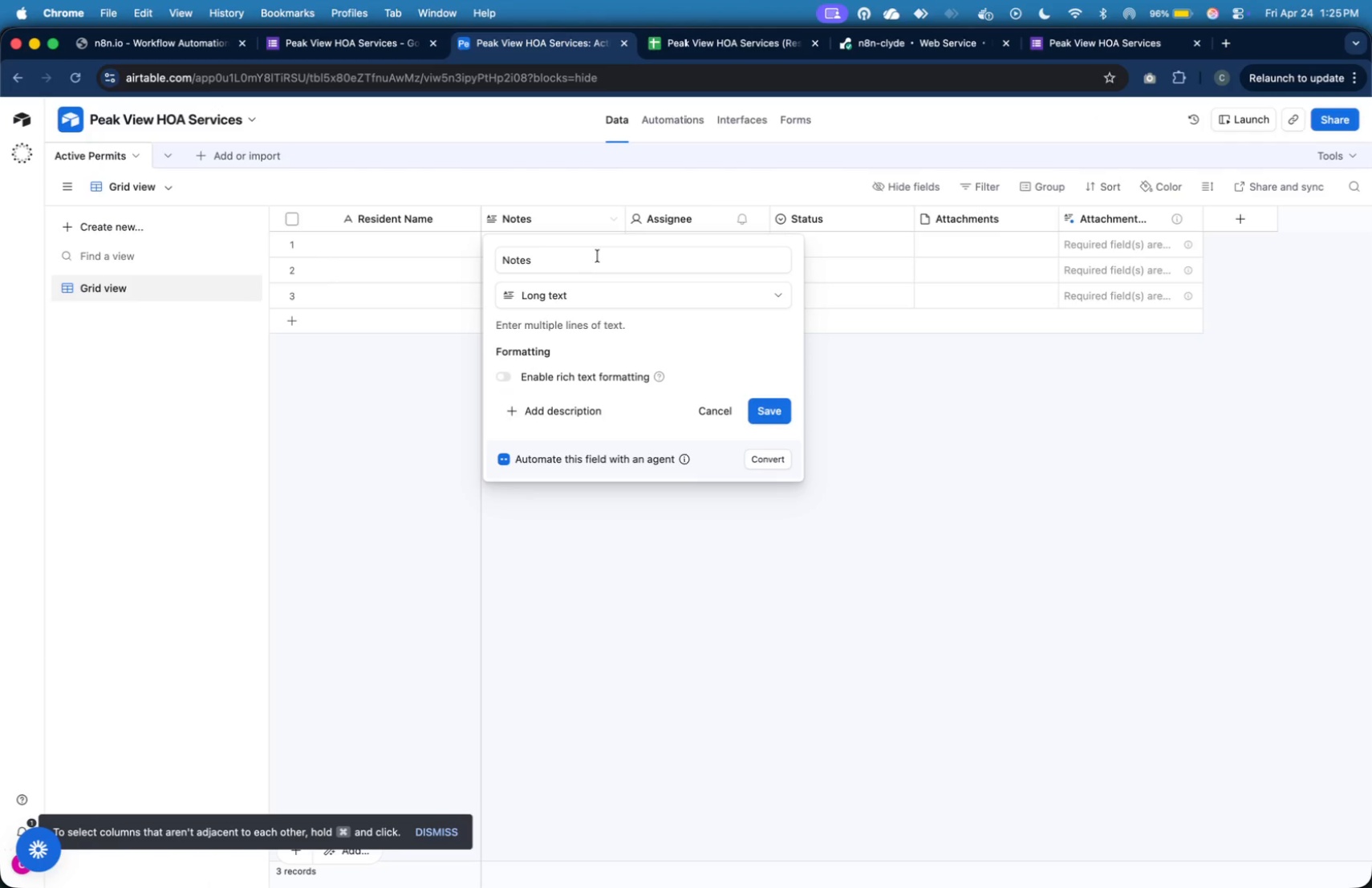 
left_click([599, 259])
 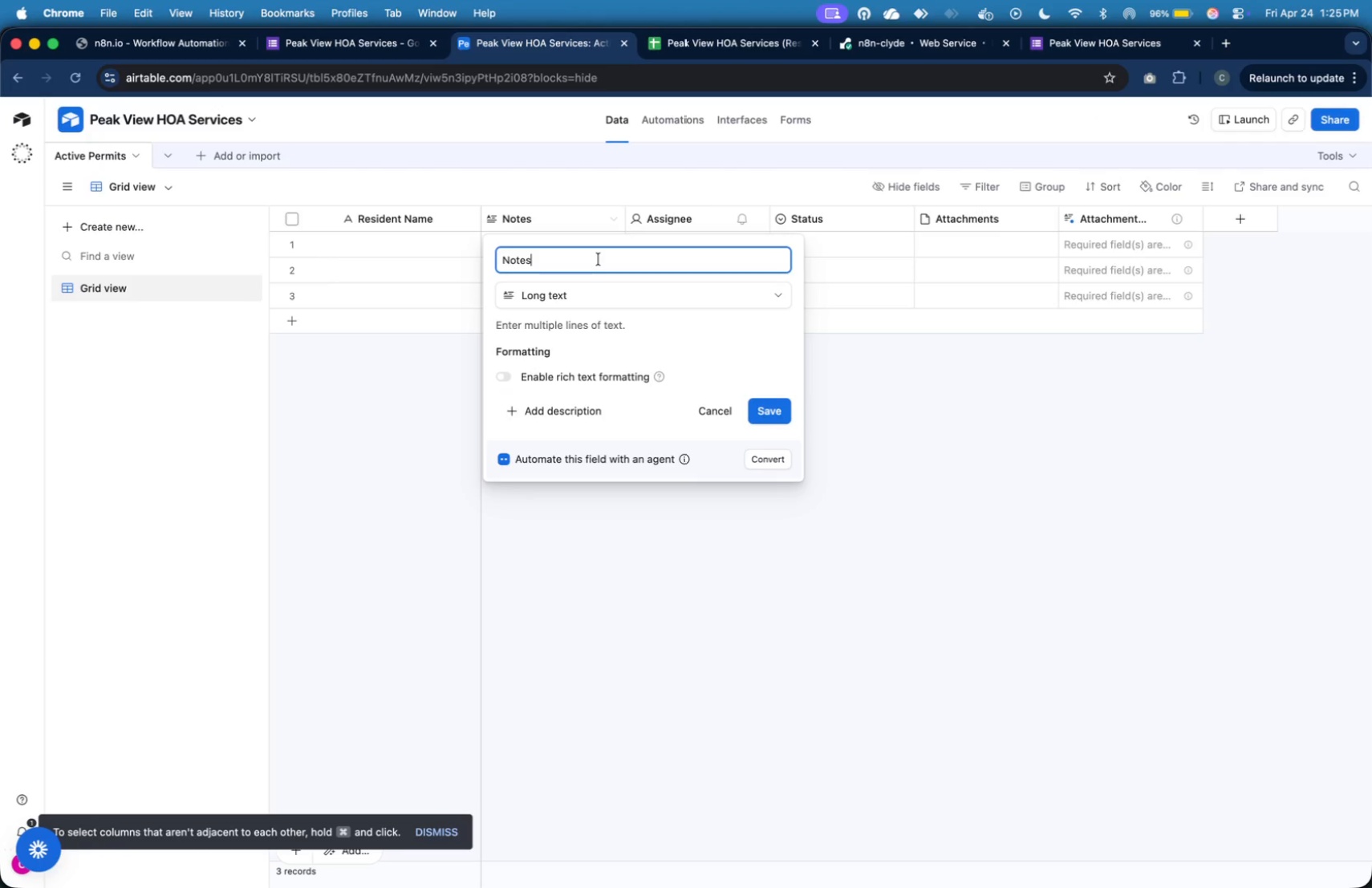 
key(Meta+A)
 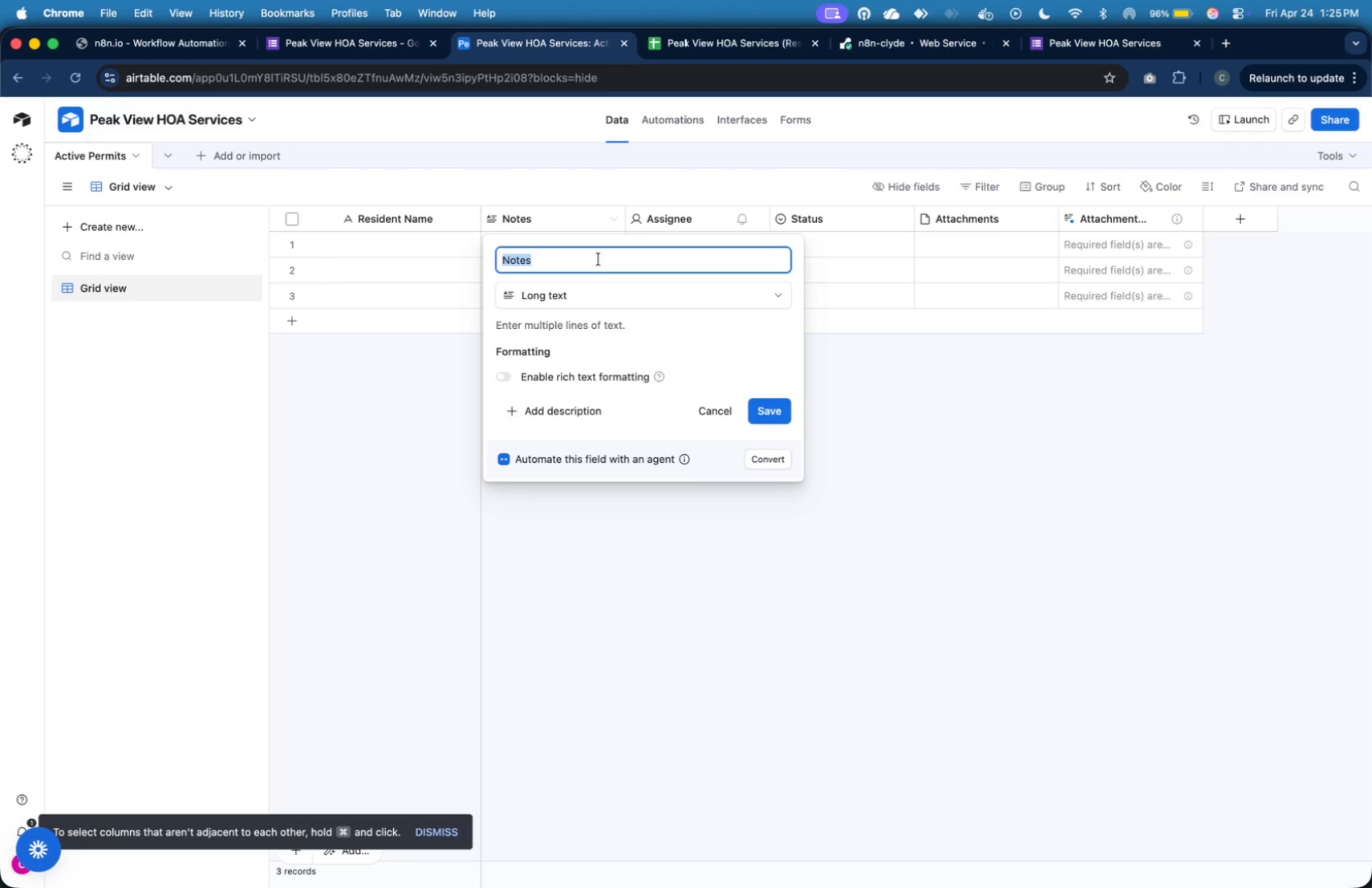 
wait(5.2)
 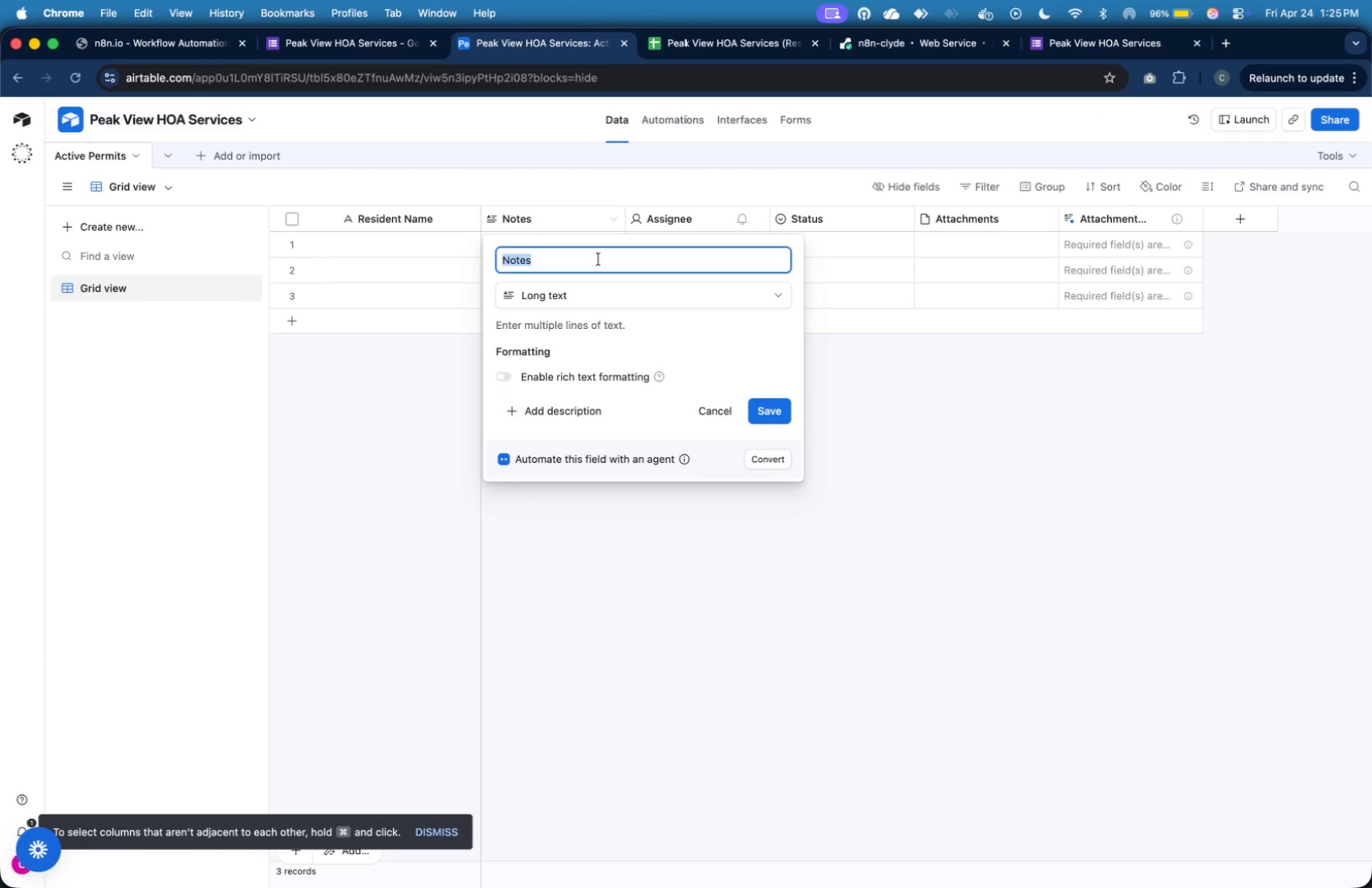 
type(Unit Number)
 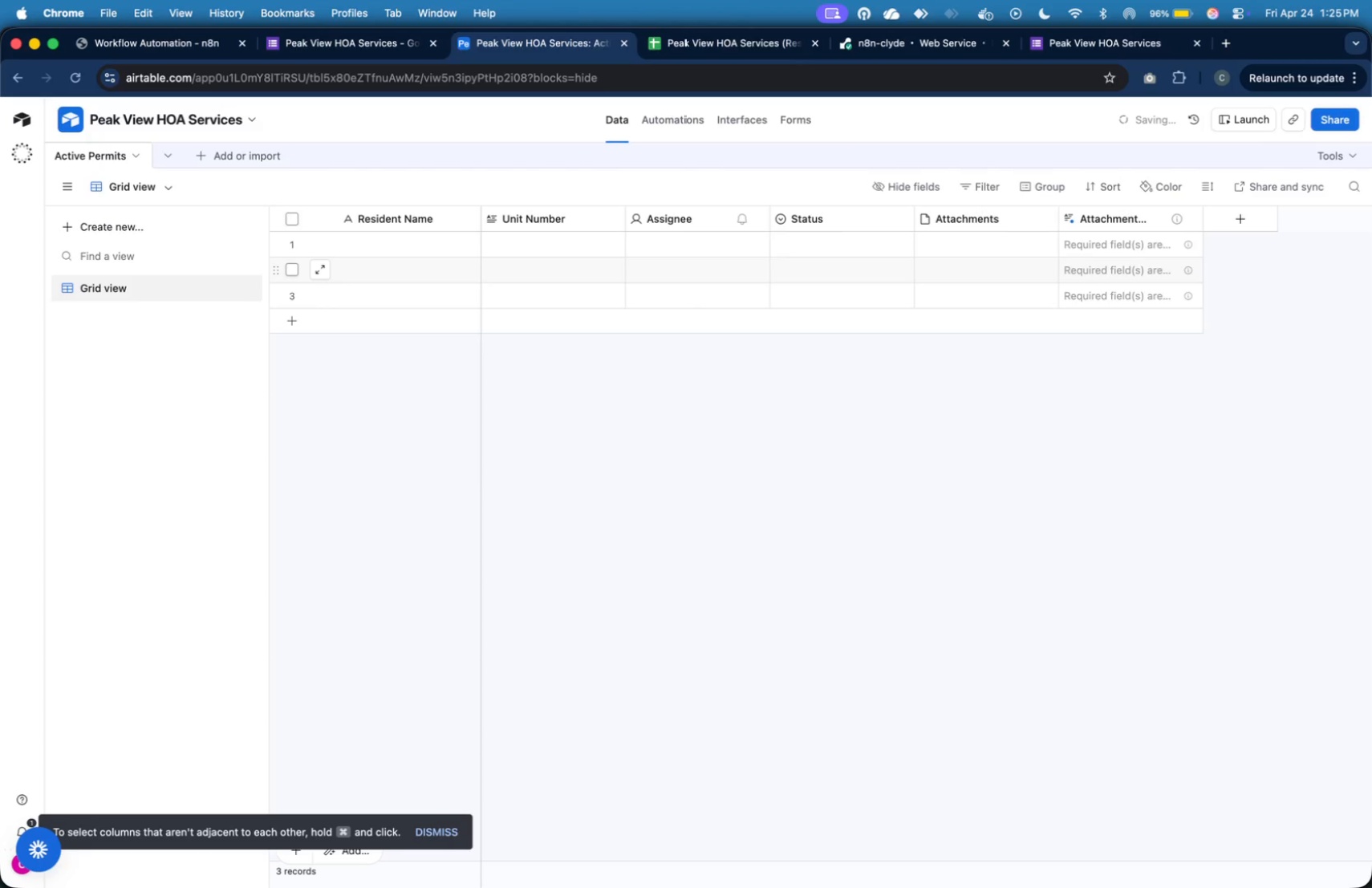 
 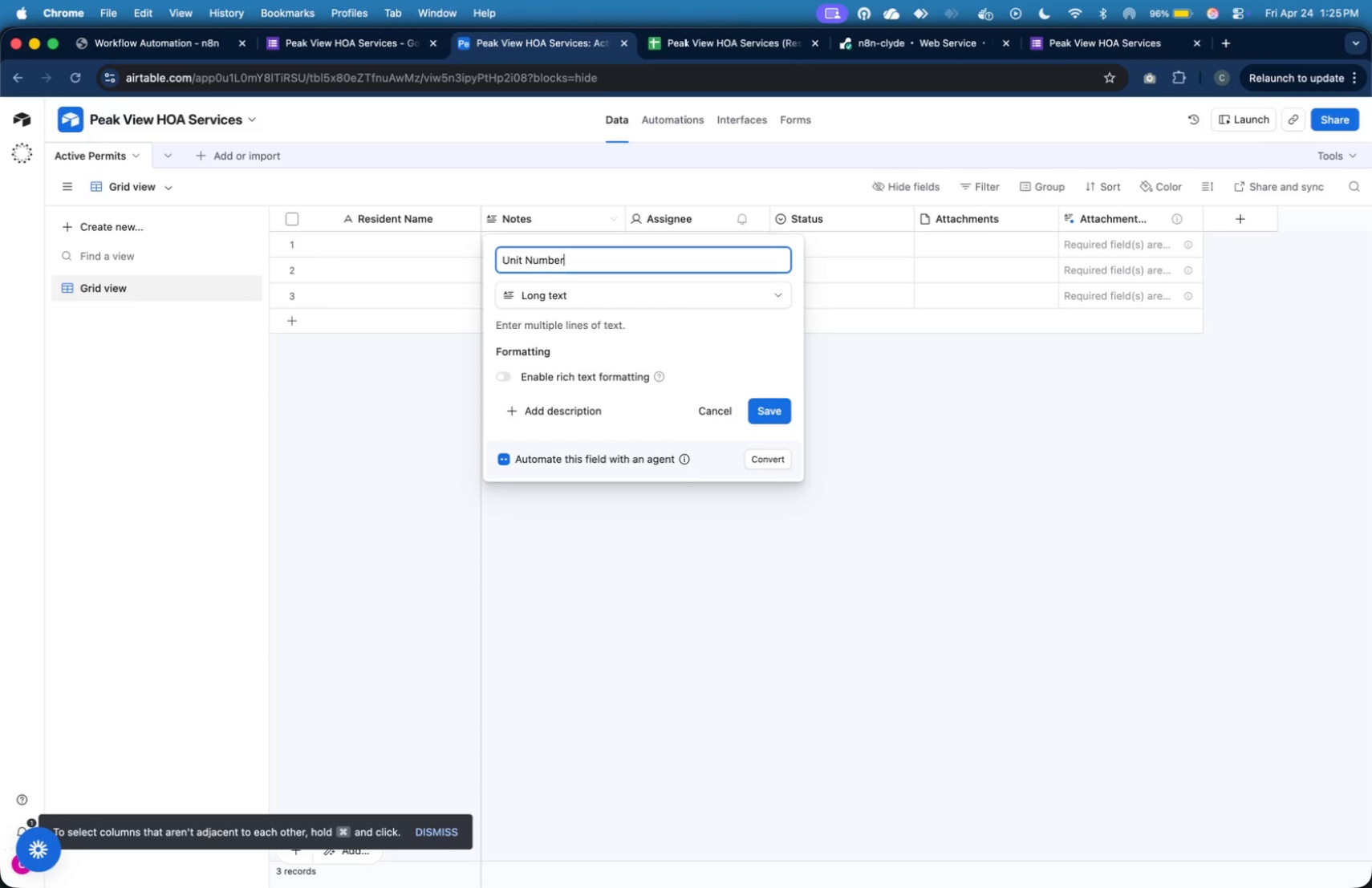 
key(Enter)
 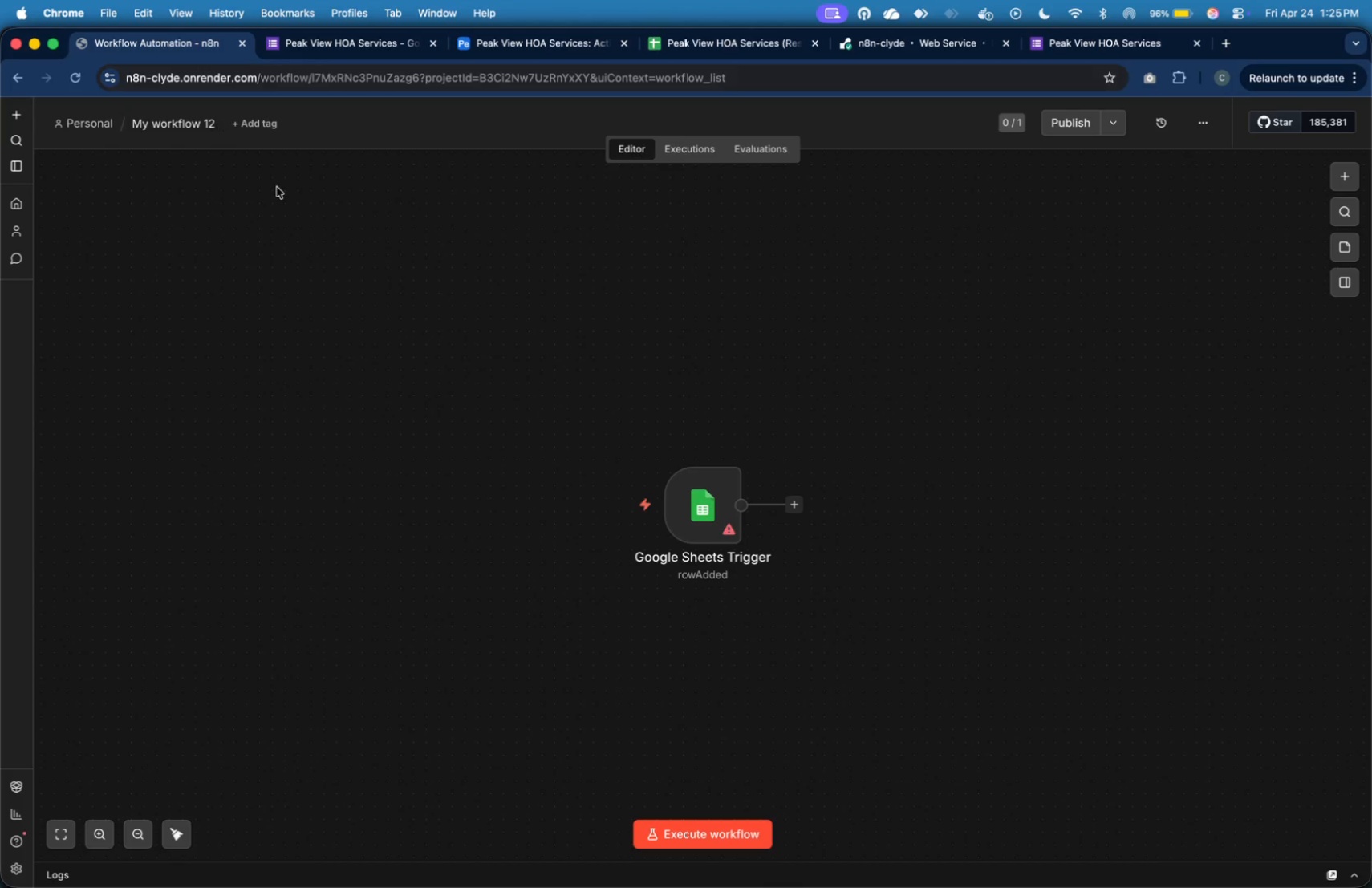 
double_click([715, 501])
 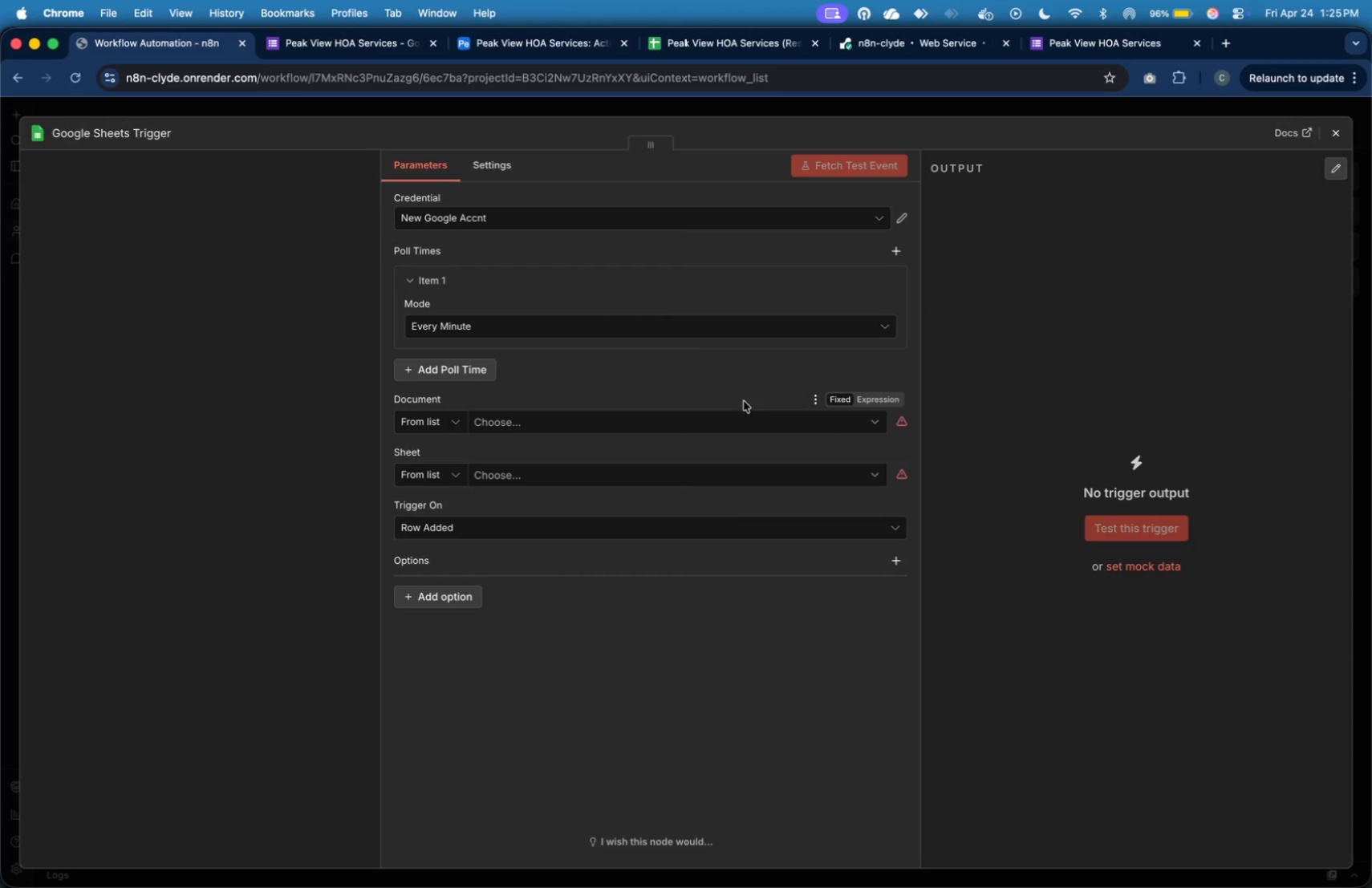 
left_click([755, 428])
 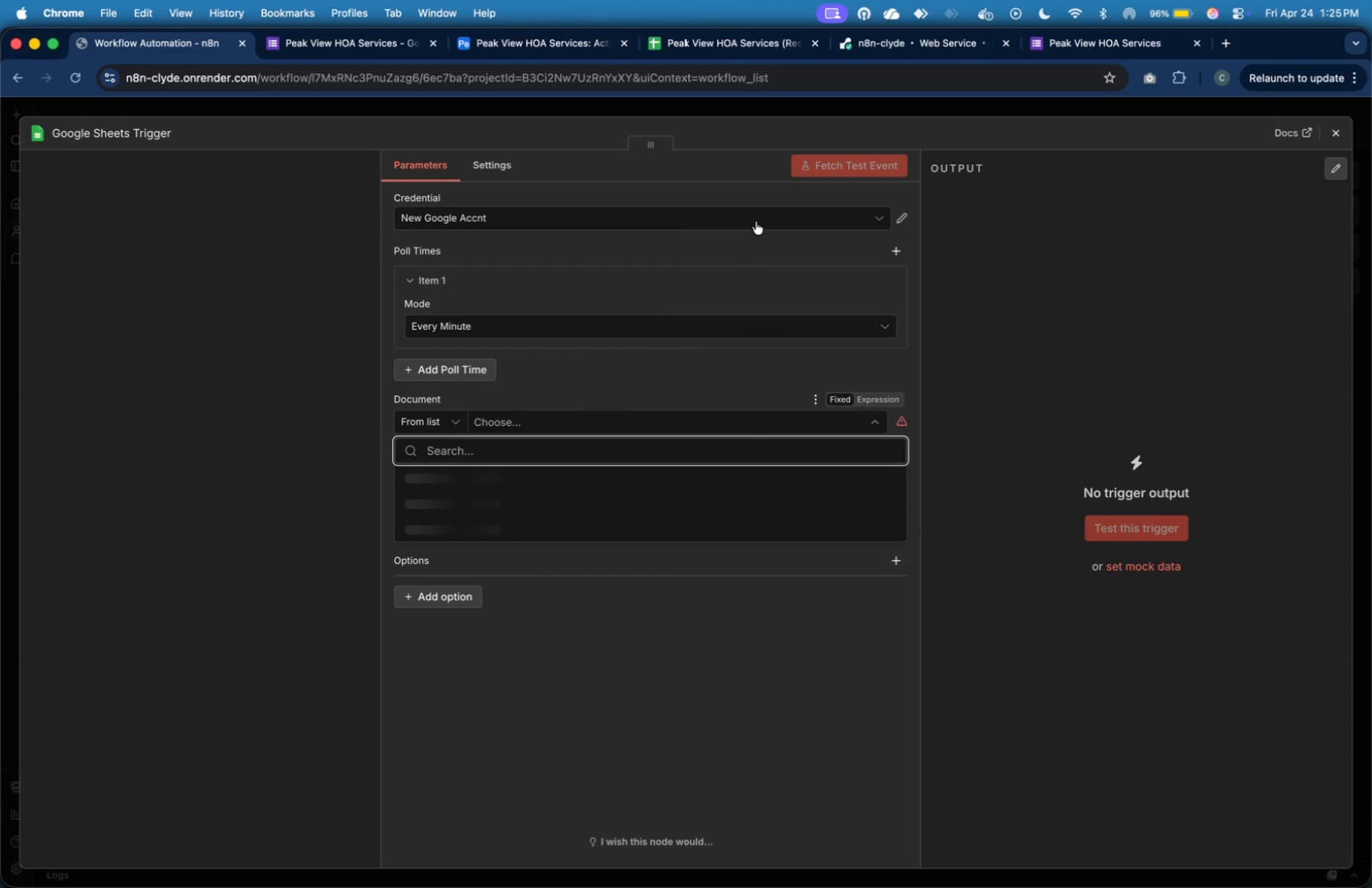 
left_click([756, 221])
 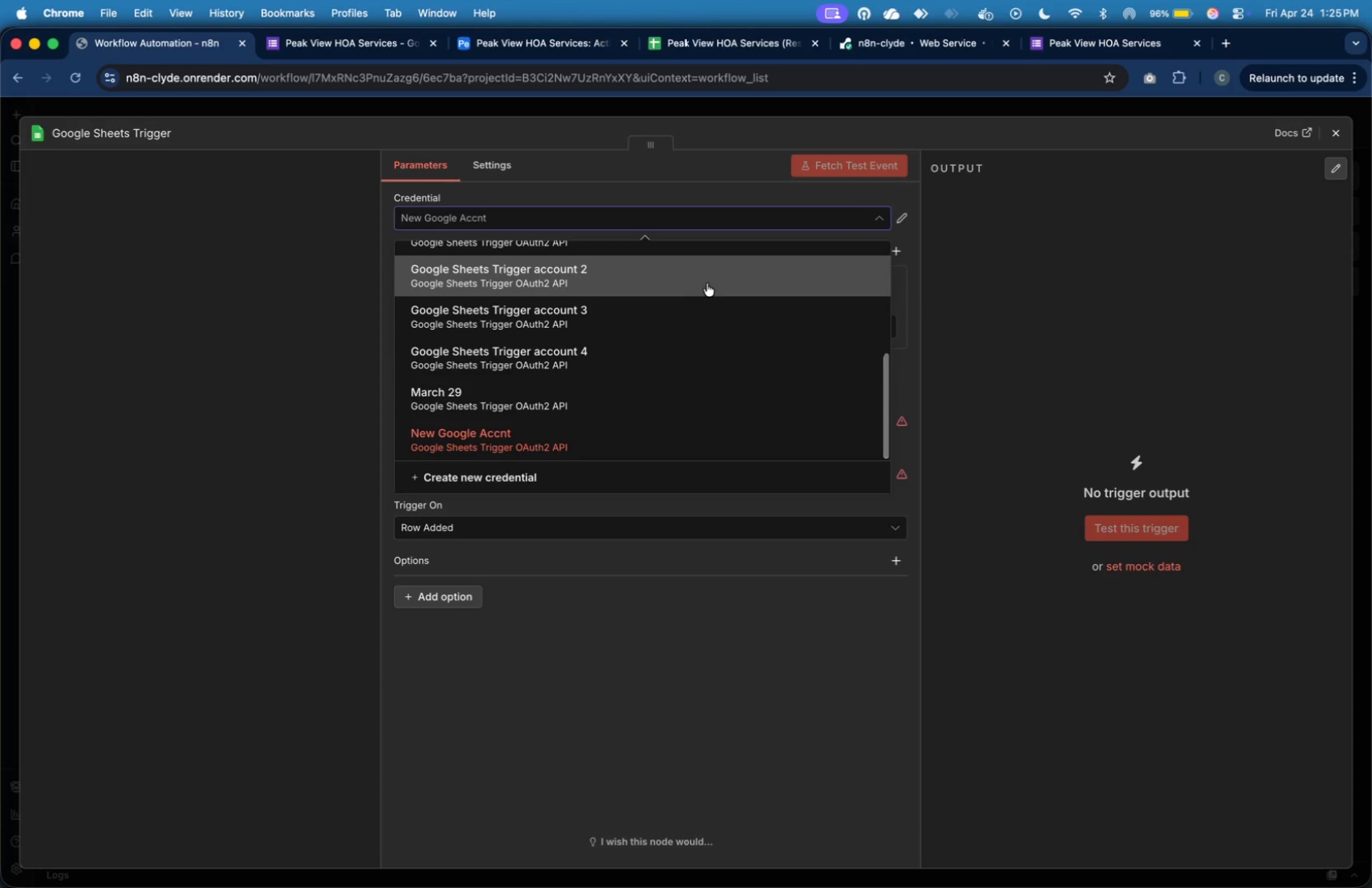 
scroll: coordinate [707, 285], scroll_direction: up, amount: 23.0
 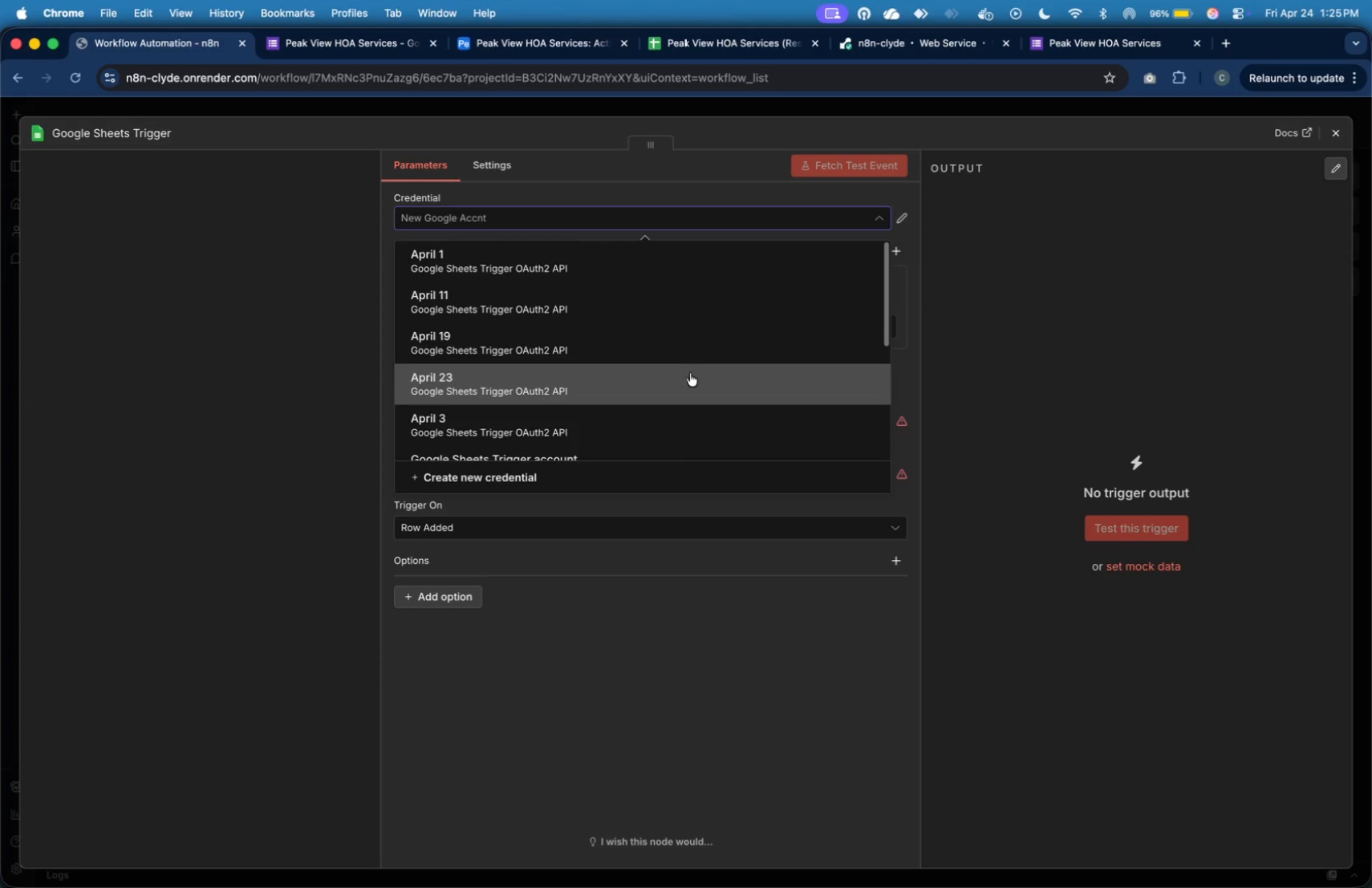 
left_click([689, 380])
 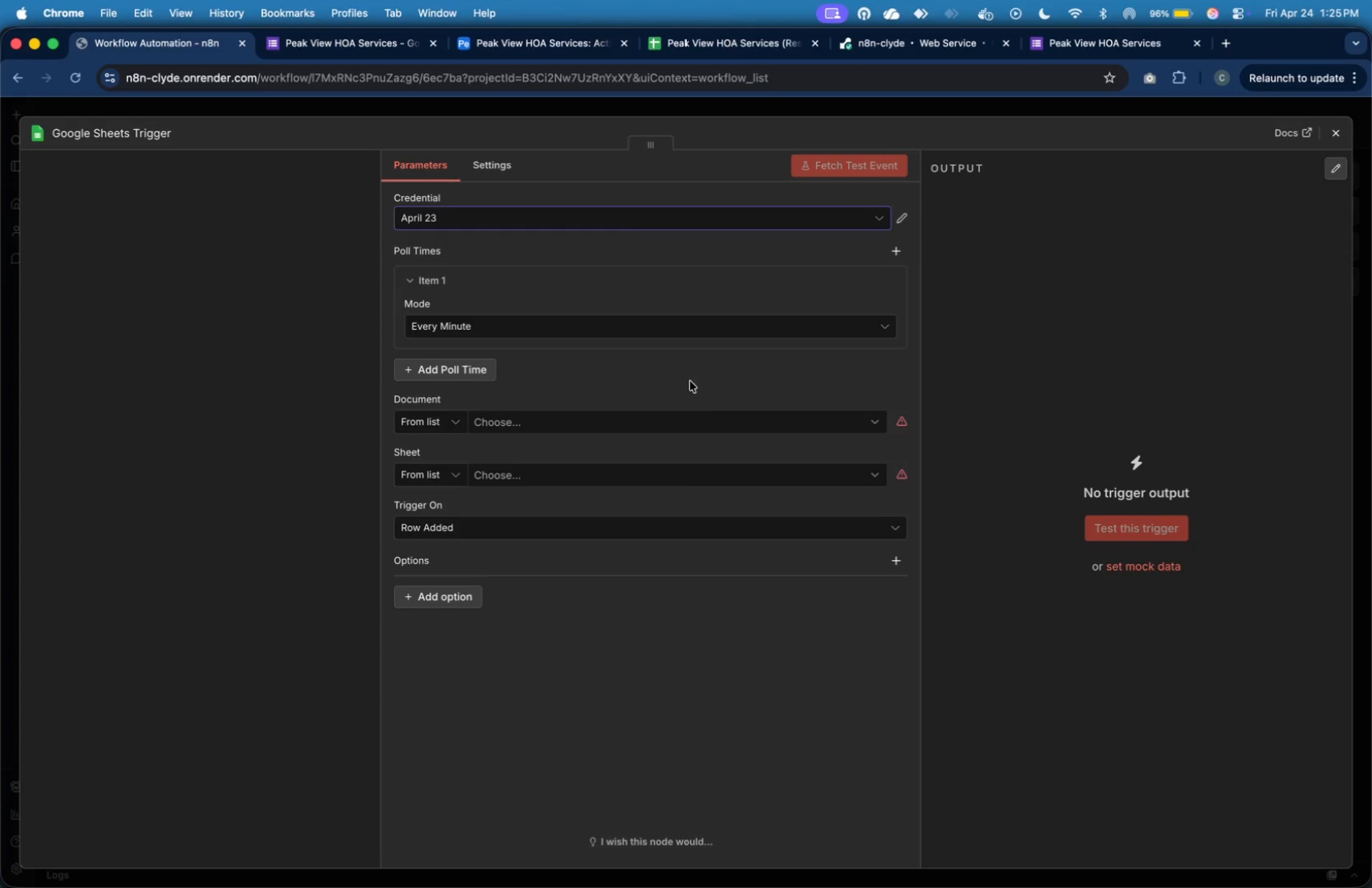 
mouse_move([701, 432])
 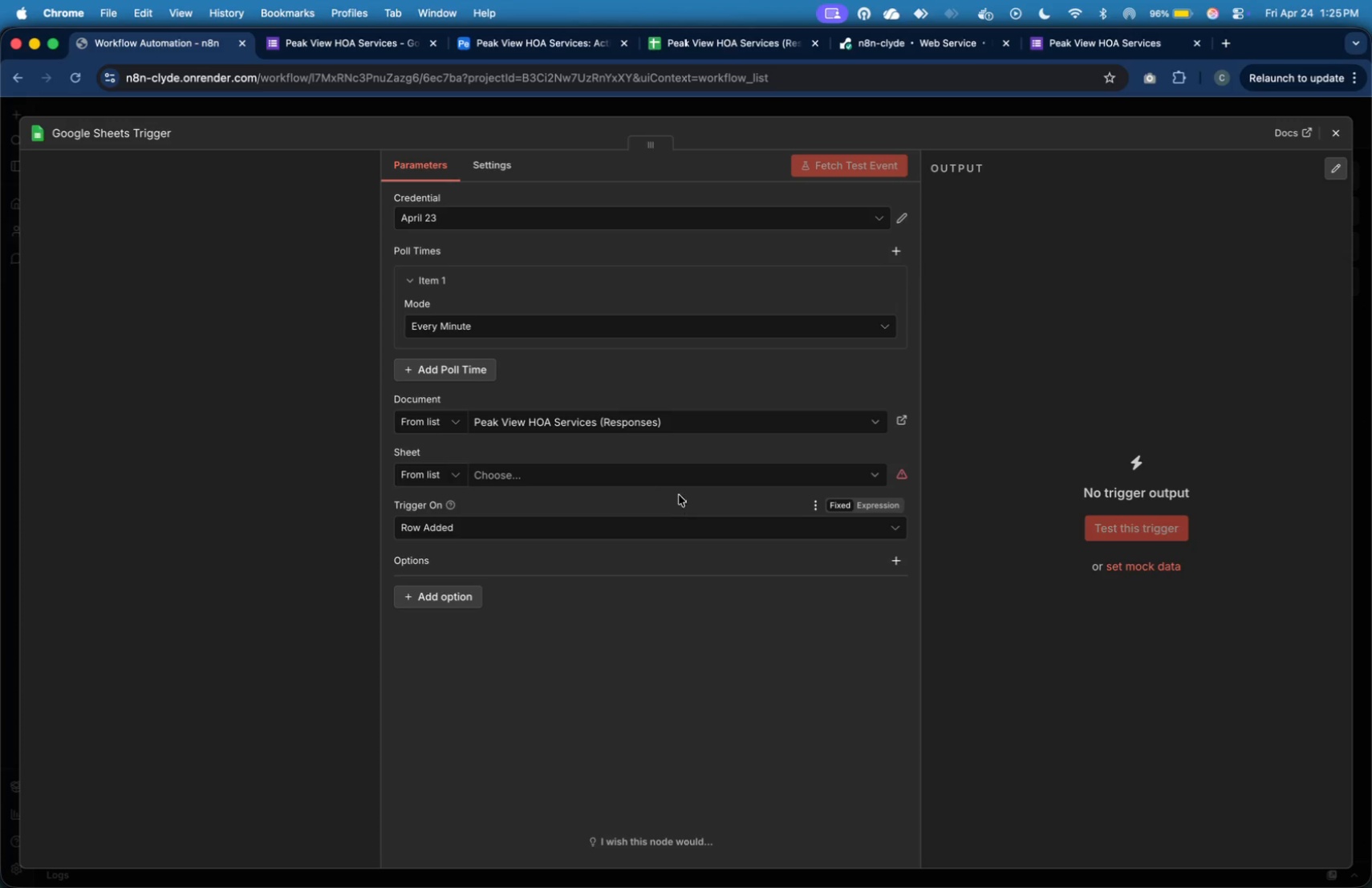 
left_click([681, 468])
 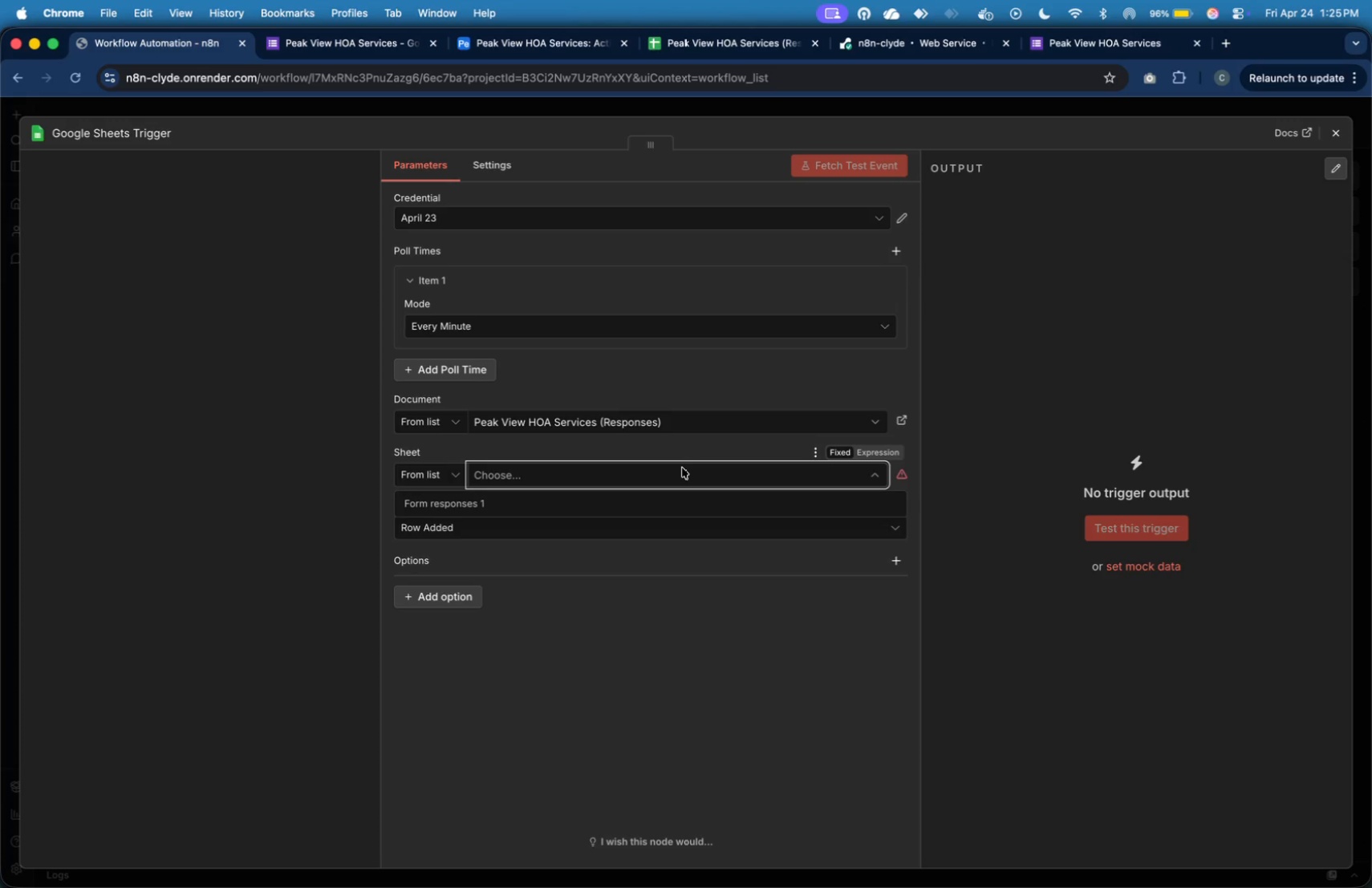 
wait(6.37)
 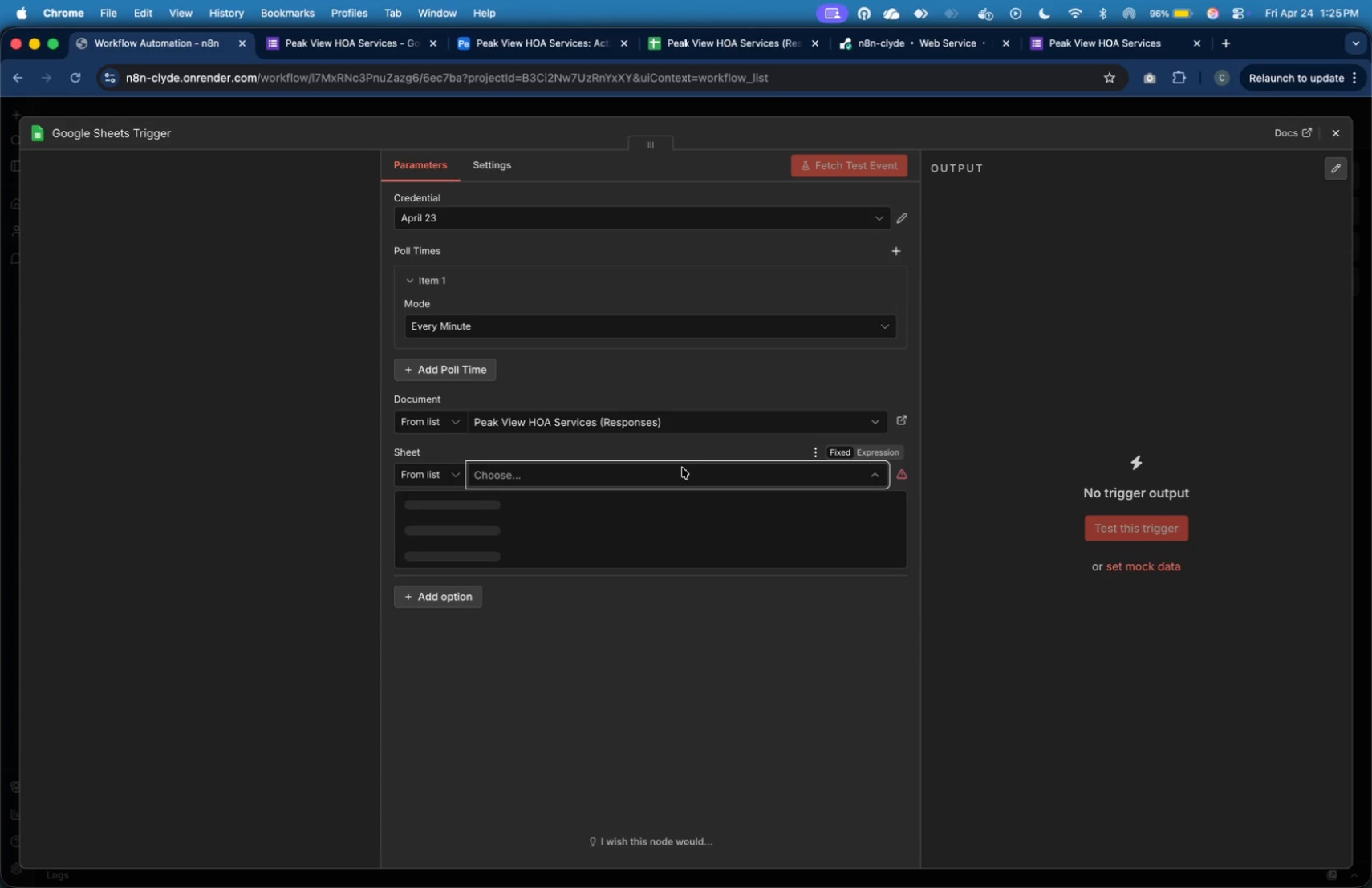 
left_click([683, 494])
 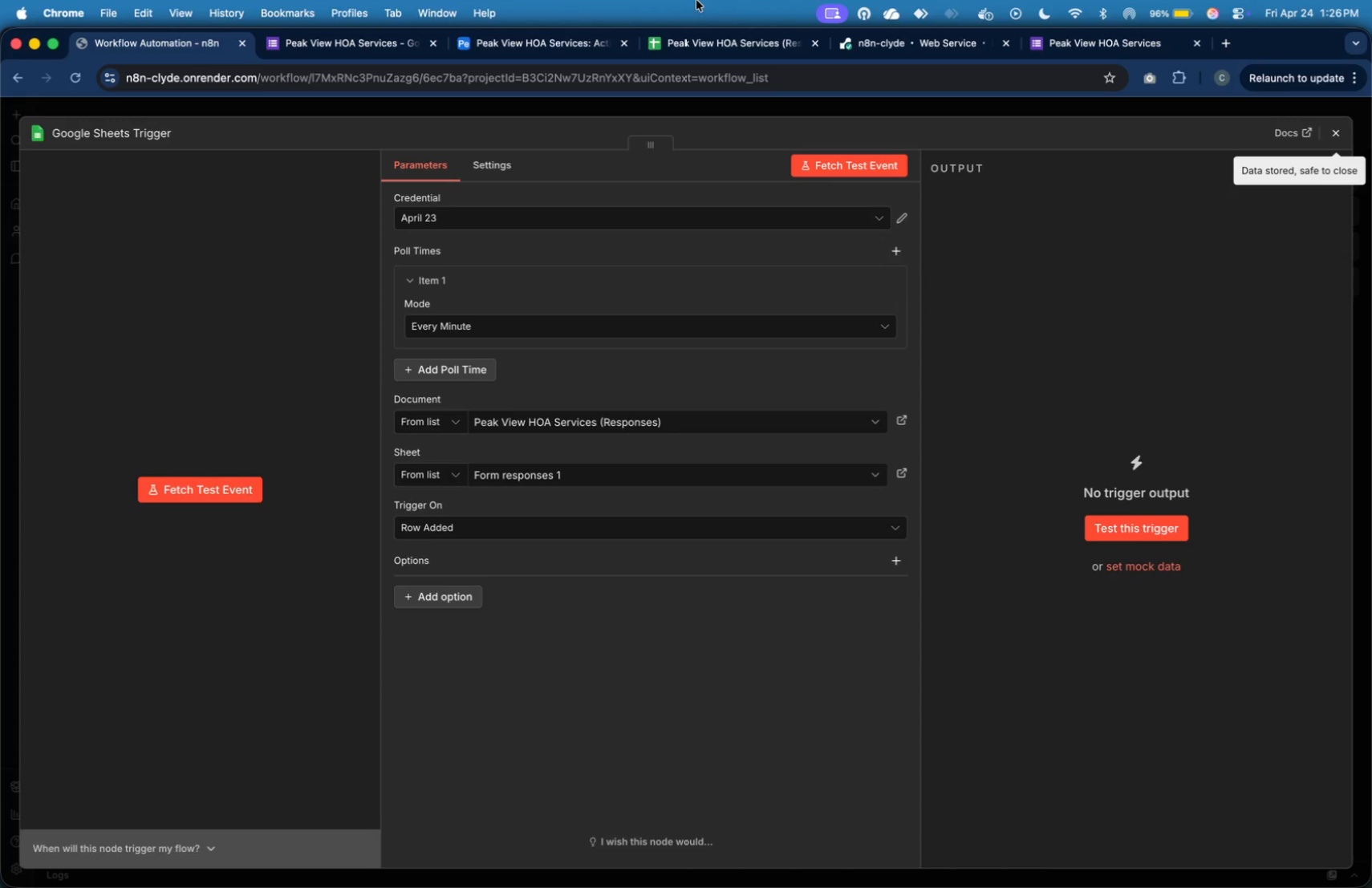 
wait(6.47)
 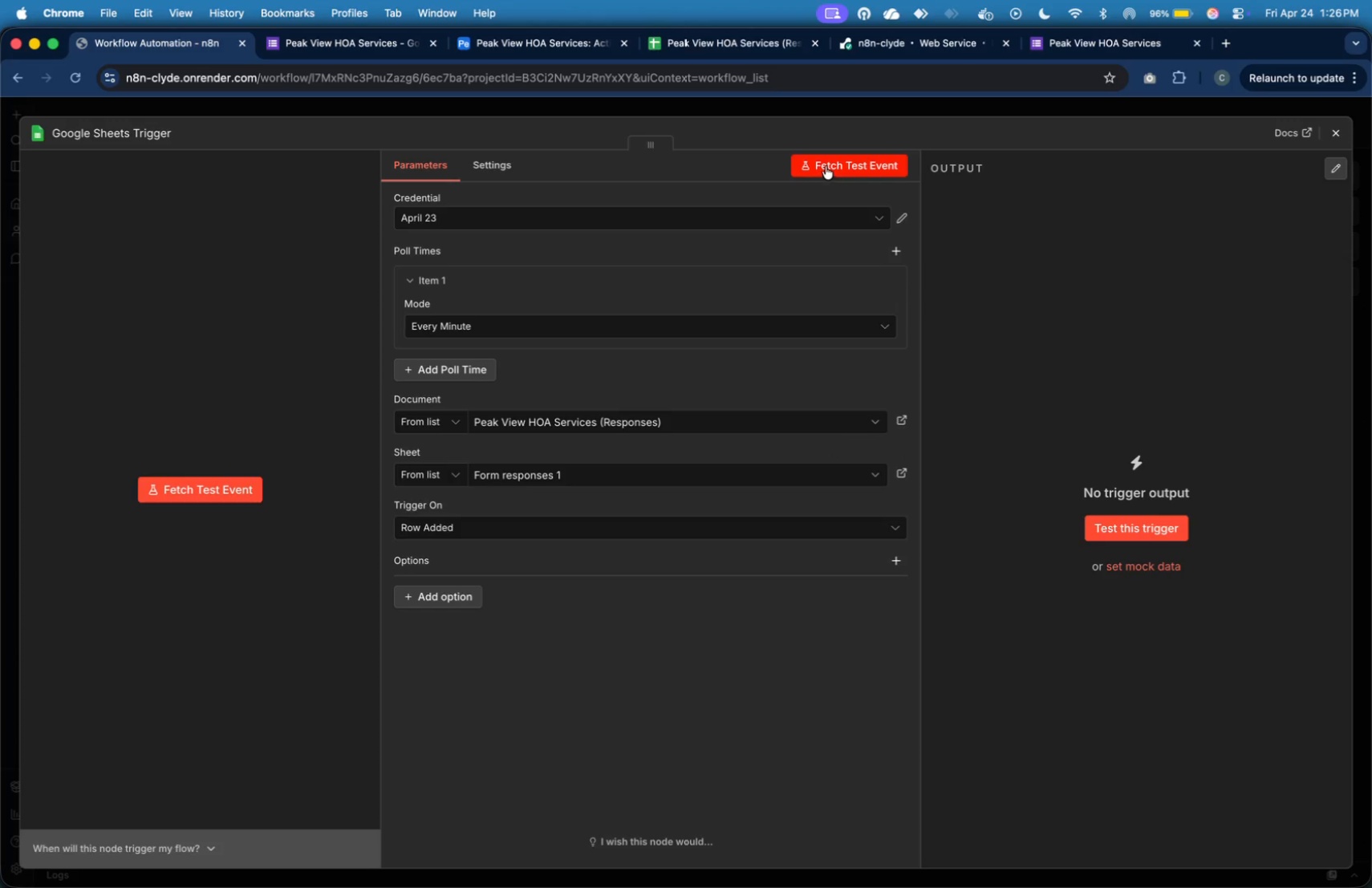 
left_click([574, 39])
 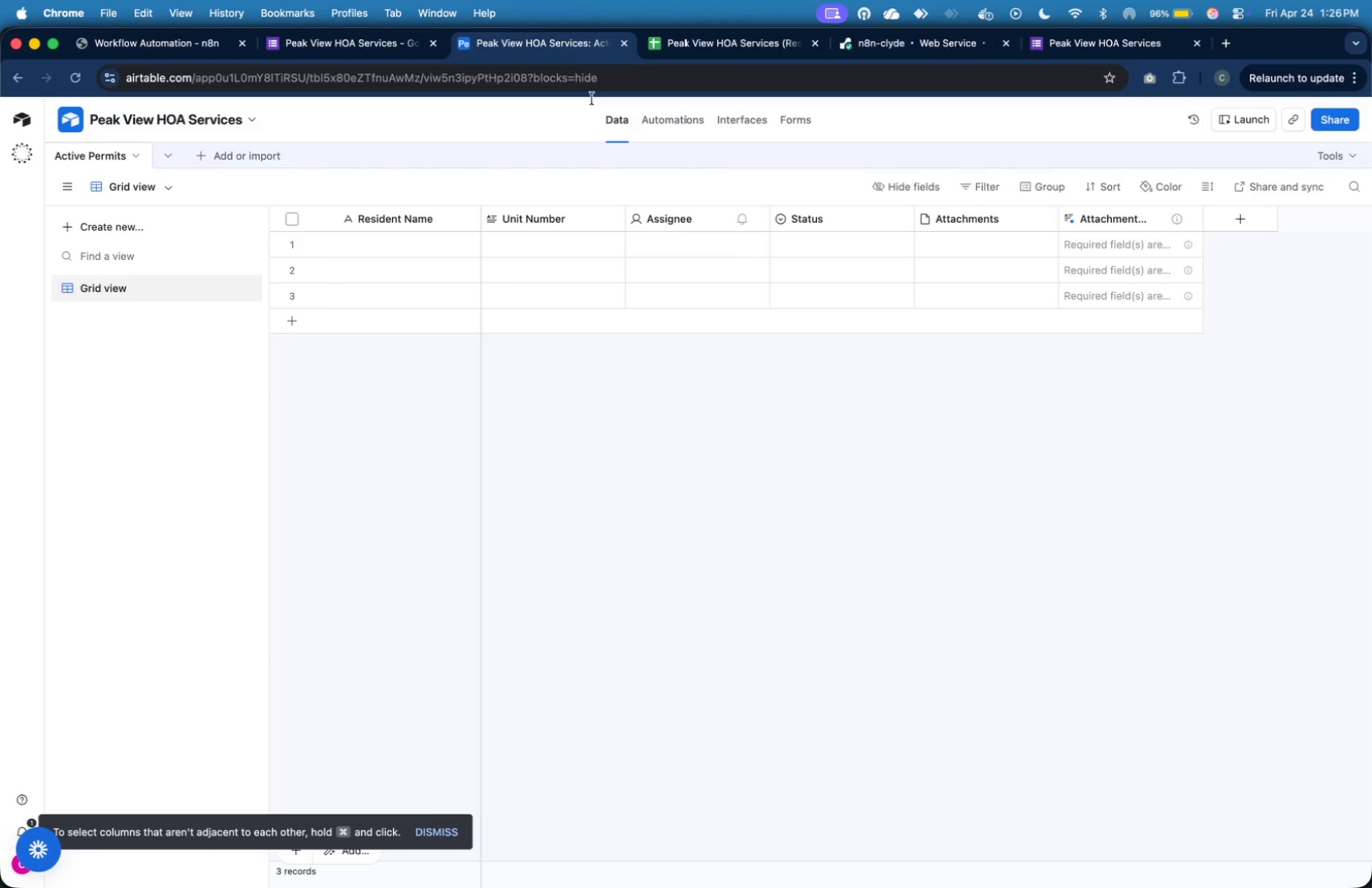 
wait(6.34)
 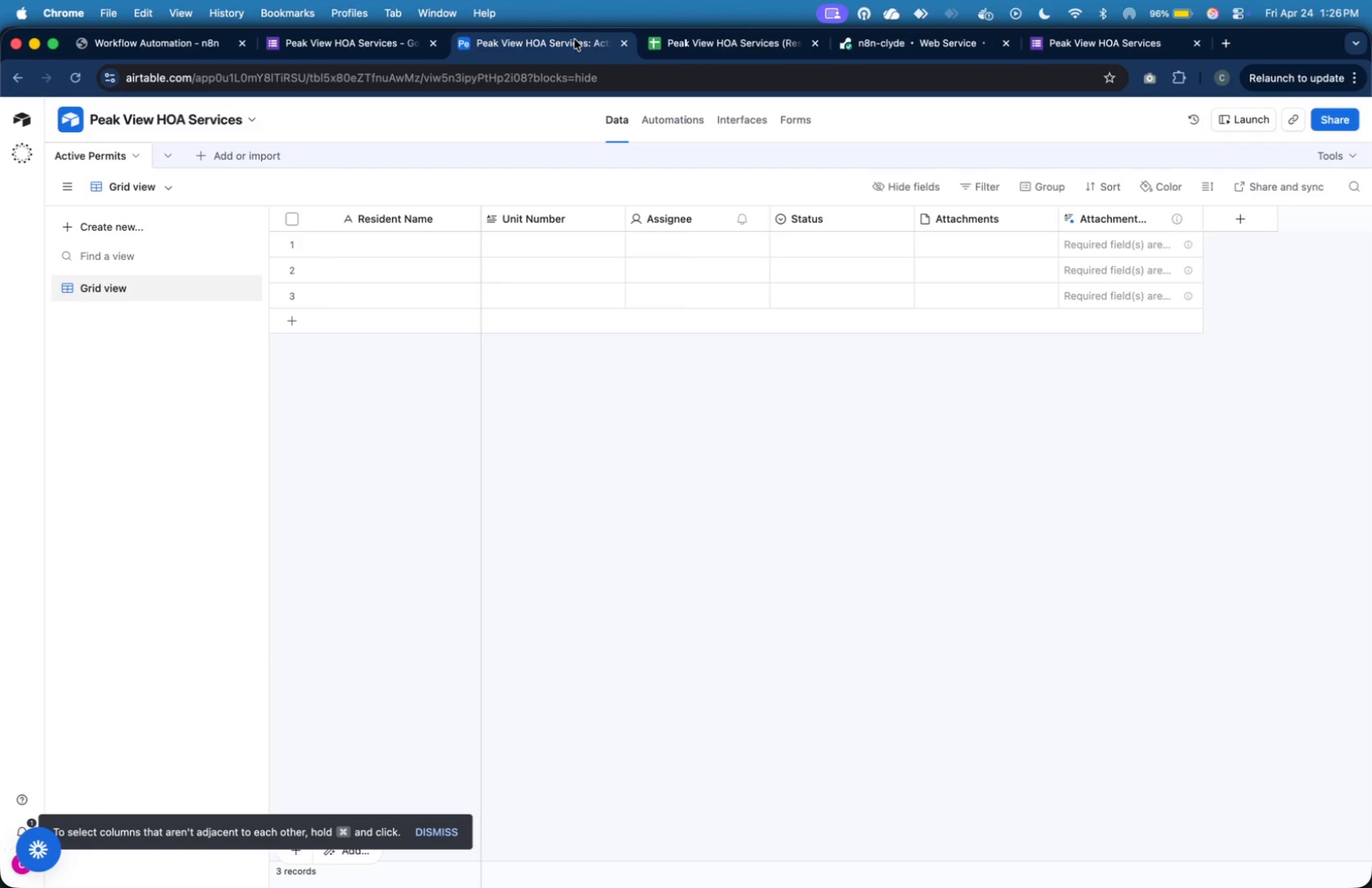 
left_click([612, 224])
 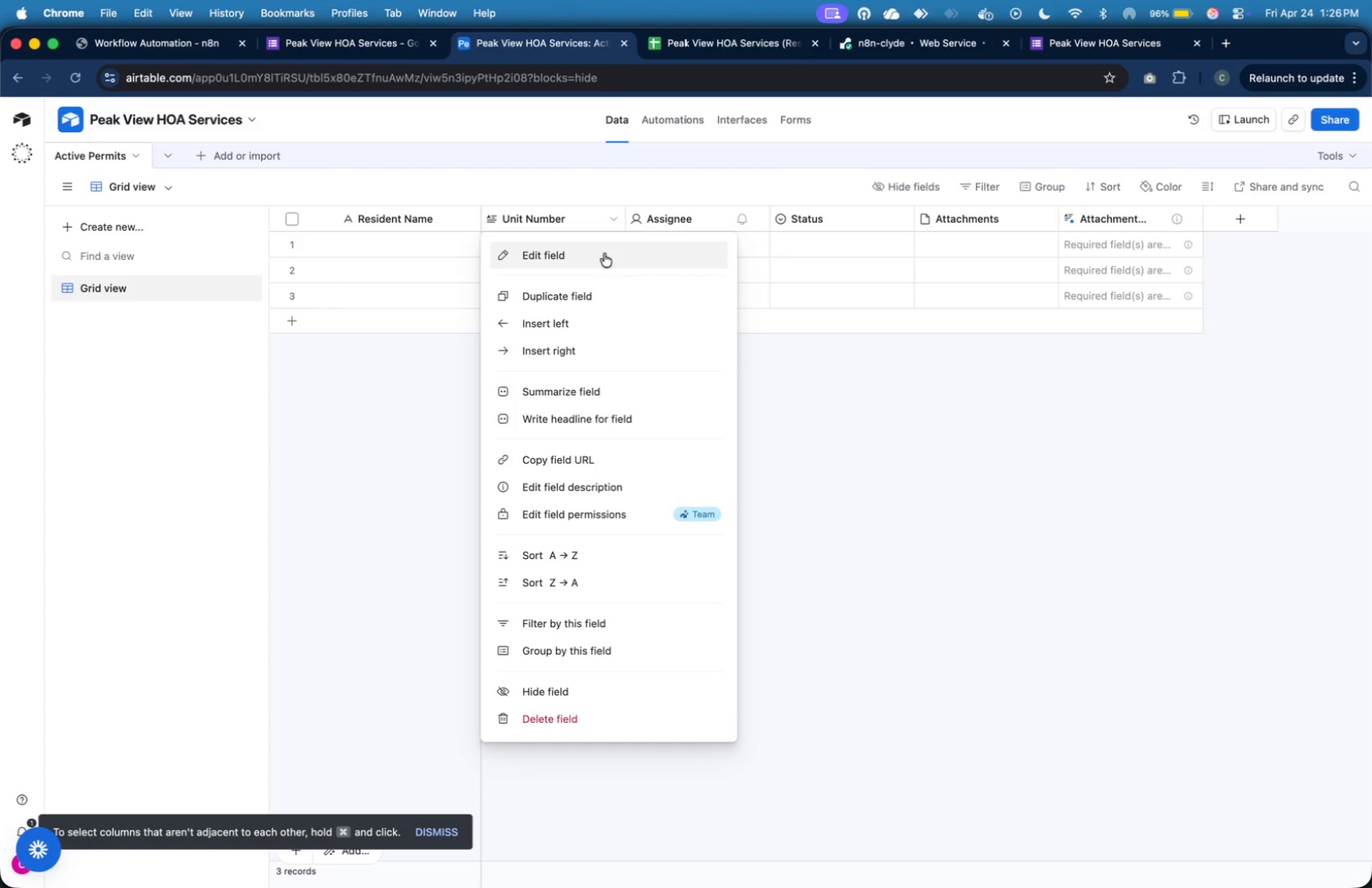 
left_click([604, 253])
 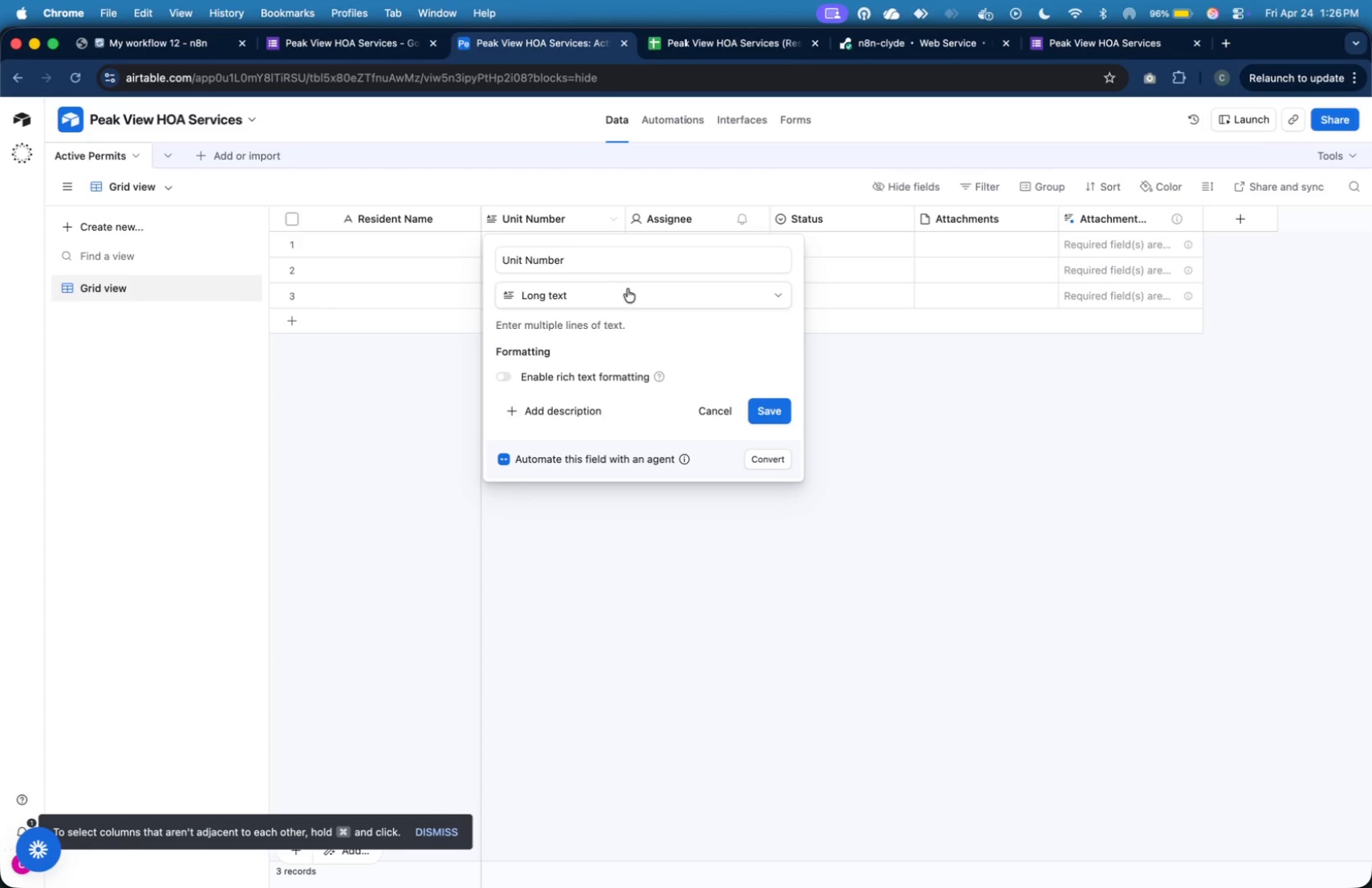 
left_click([627, 289])
 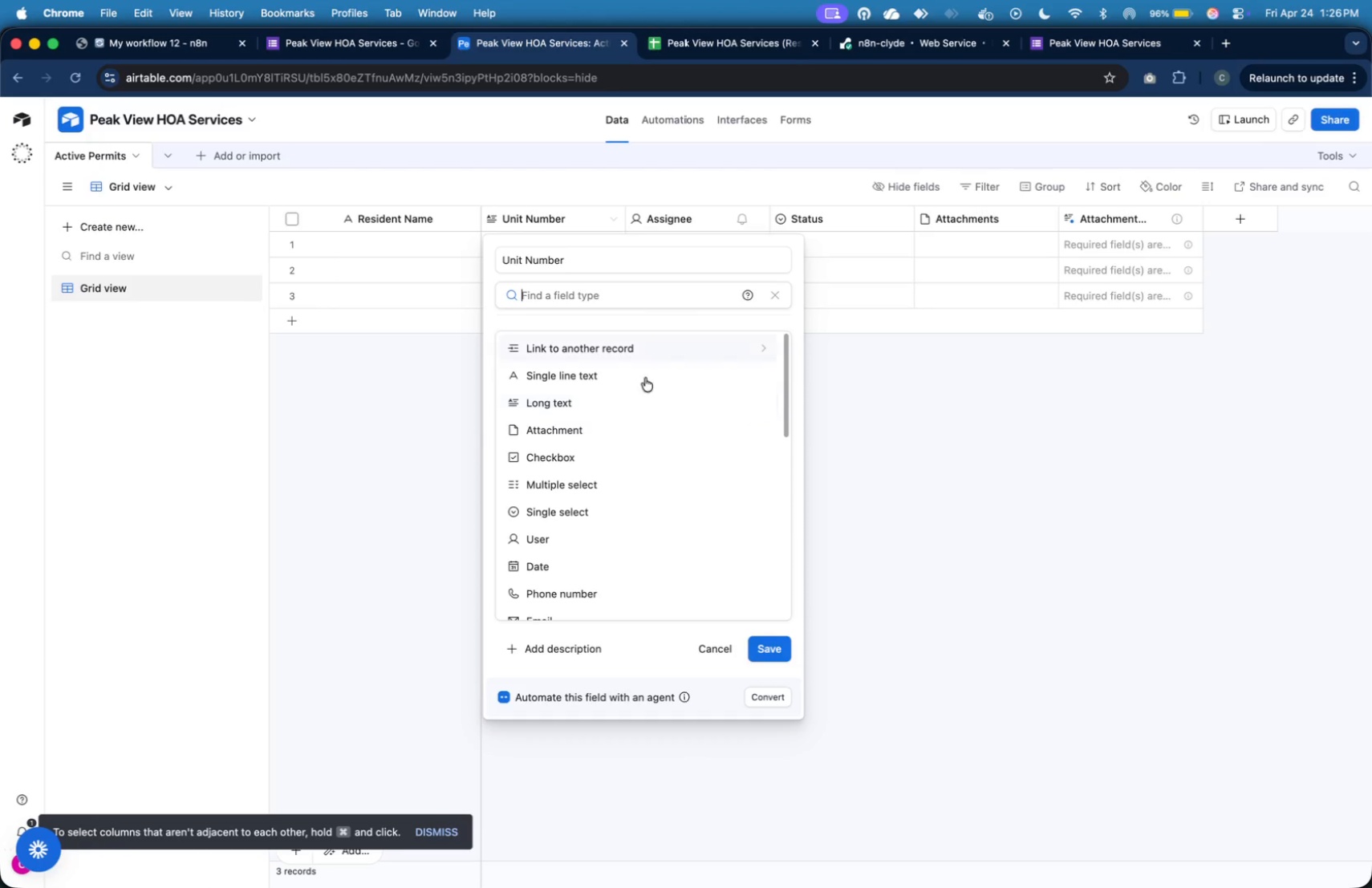 
mouse_move([663, 385])
 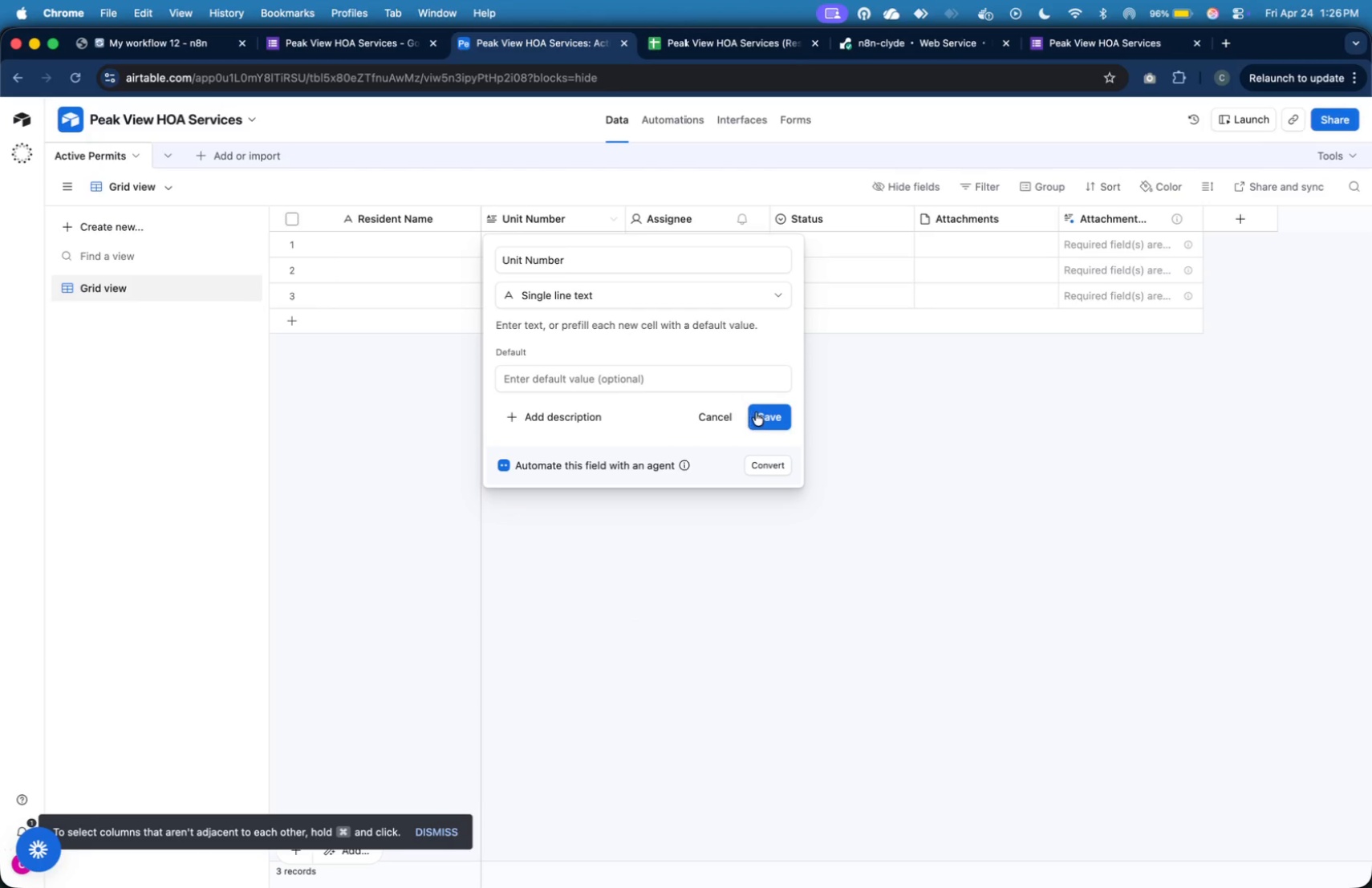 
left_click([759, 412])
 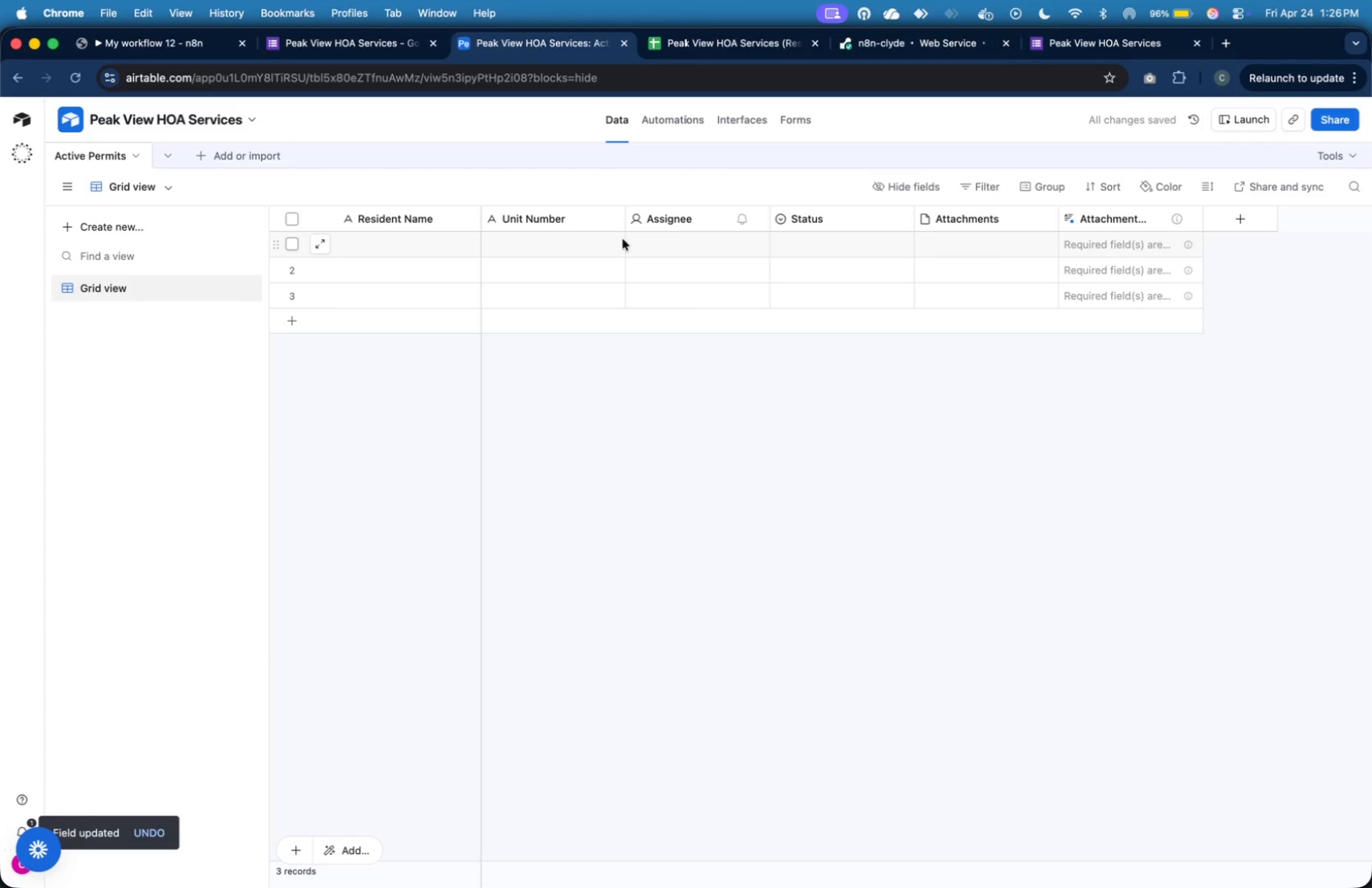 
wait(6.55)
 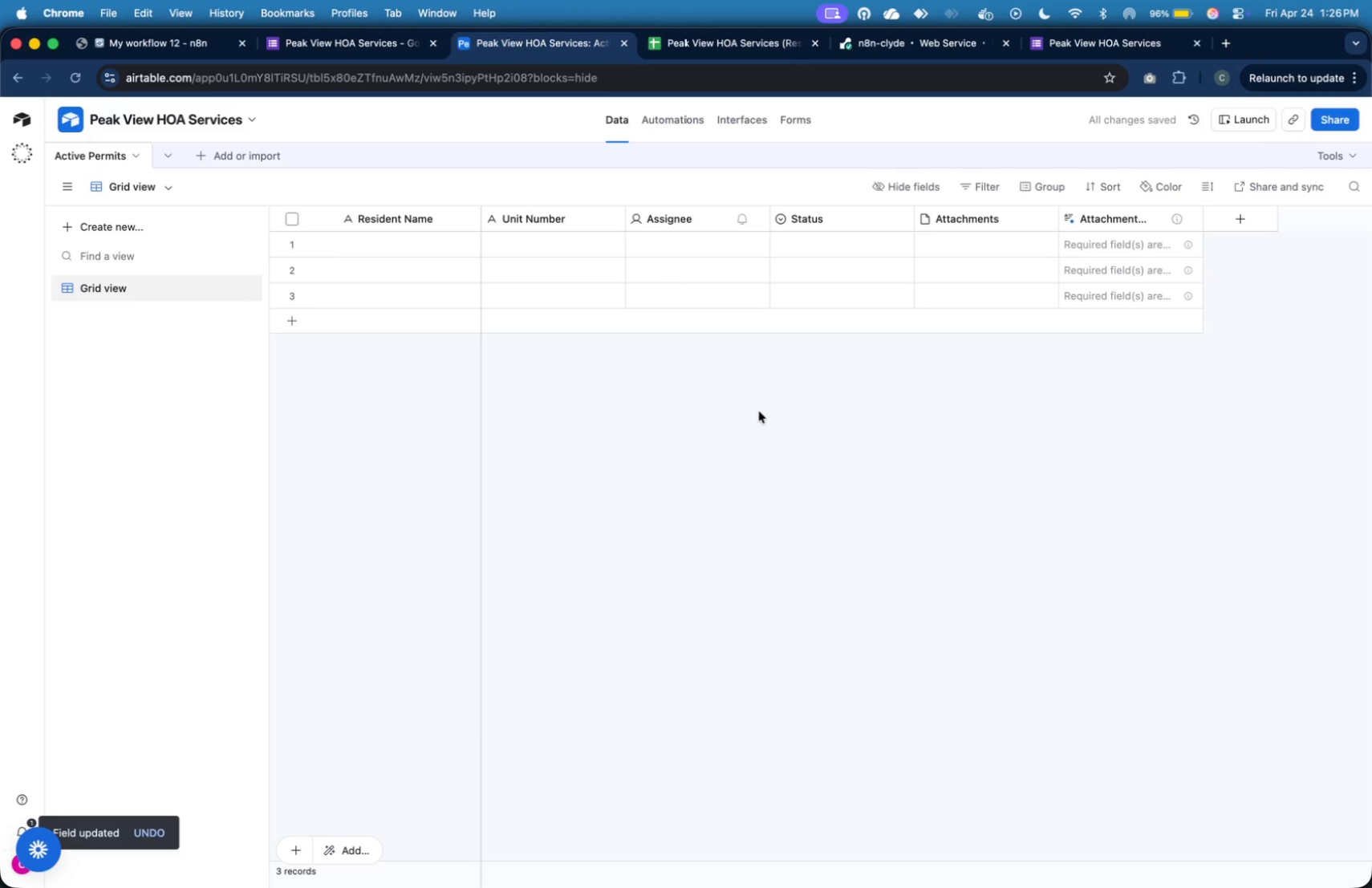 
left_click([751, 243])
 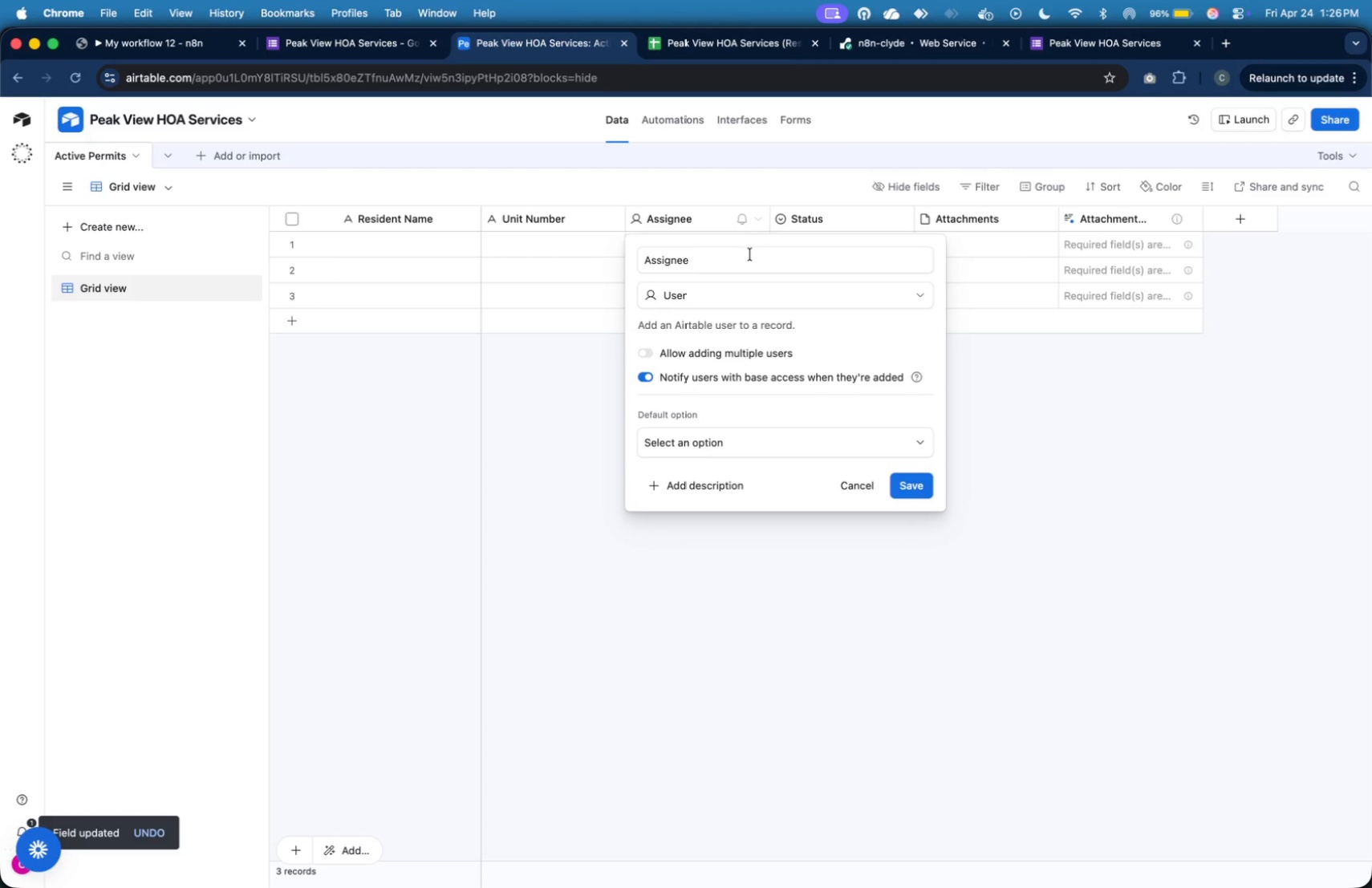 
left_click([750, 256])
 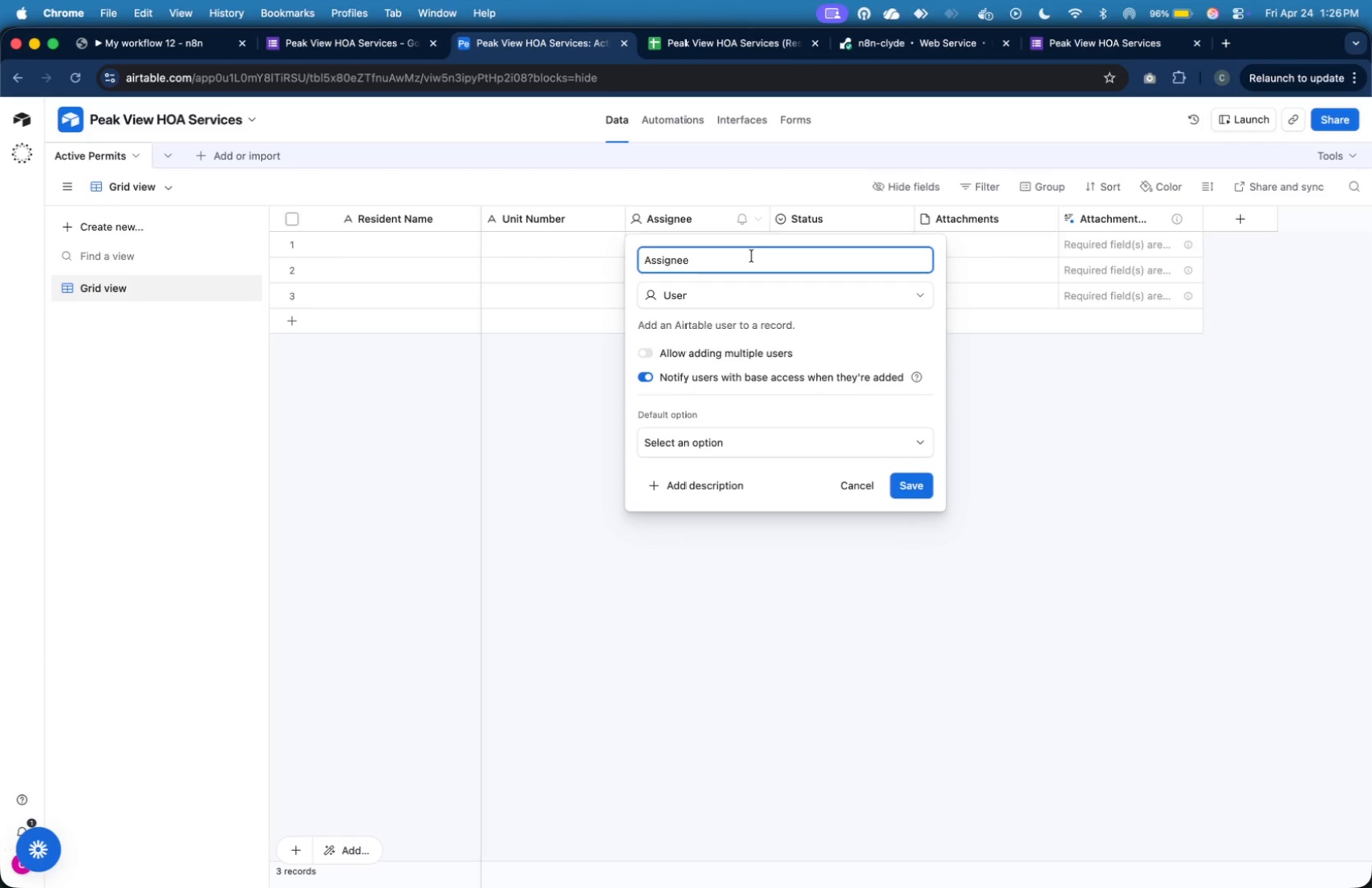 
key(Backspace)
key(Backspace)
key(Backspace)
key(Backspace)
key(Backspace)
key(Backspace)
key(Backspace)
key(Backspace)
type(License Plate)
 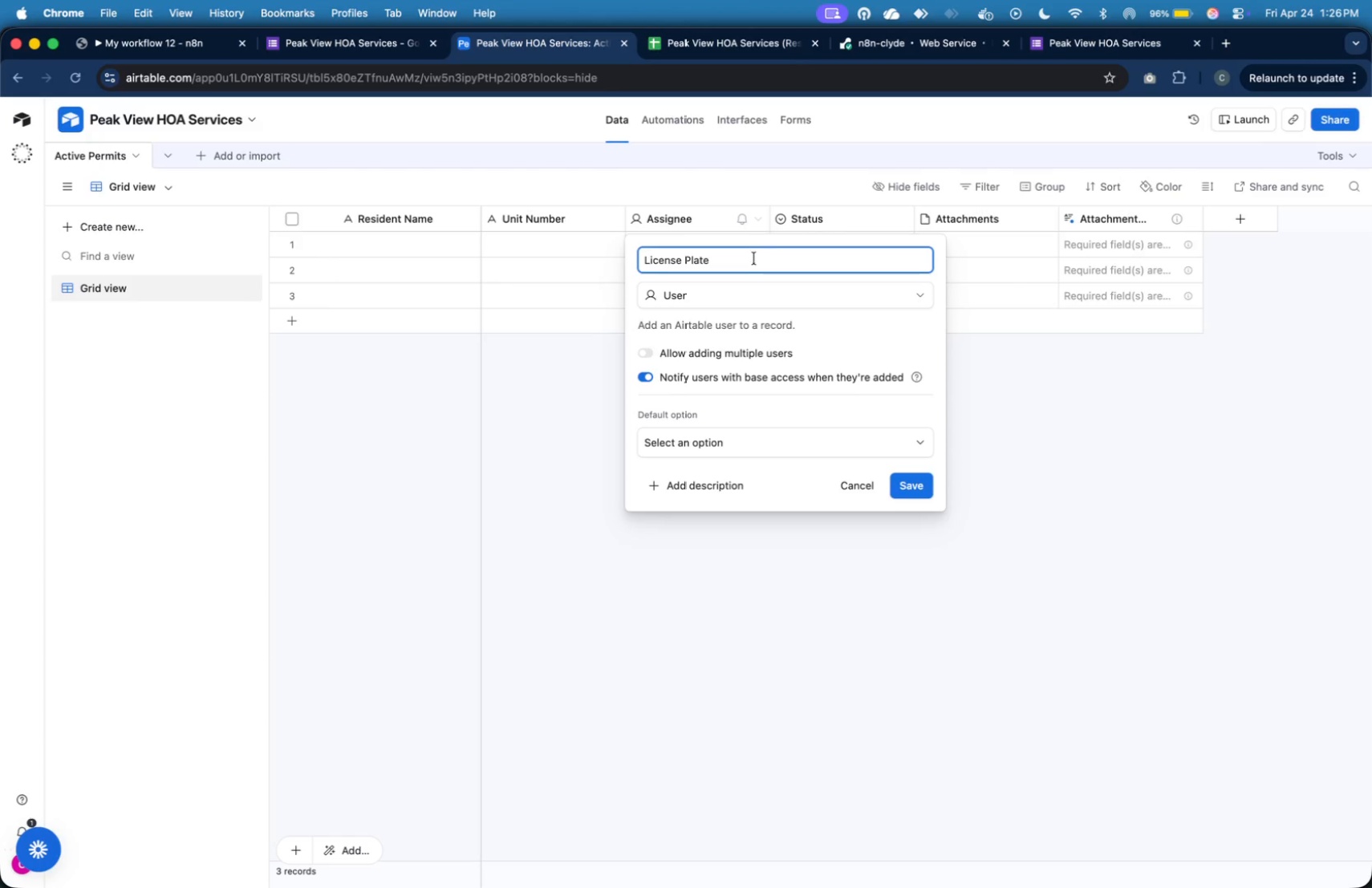 
left_click([757, 290])
 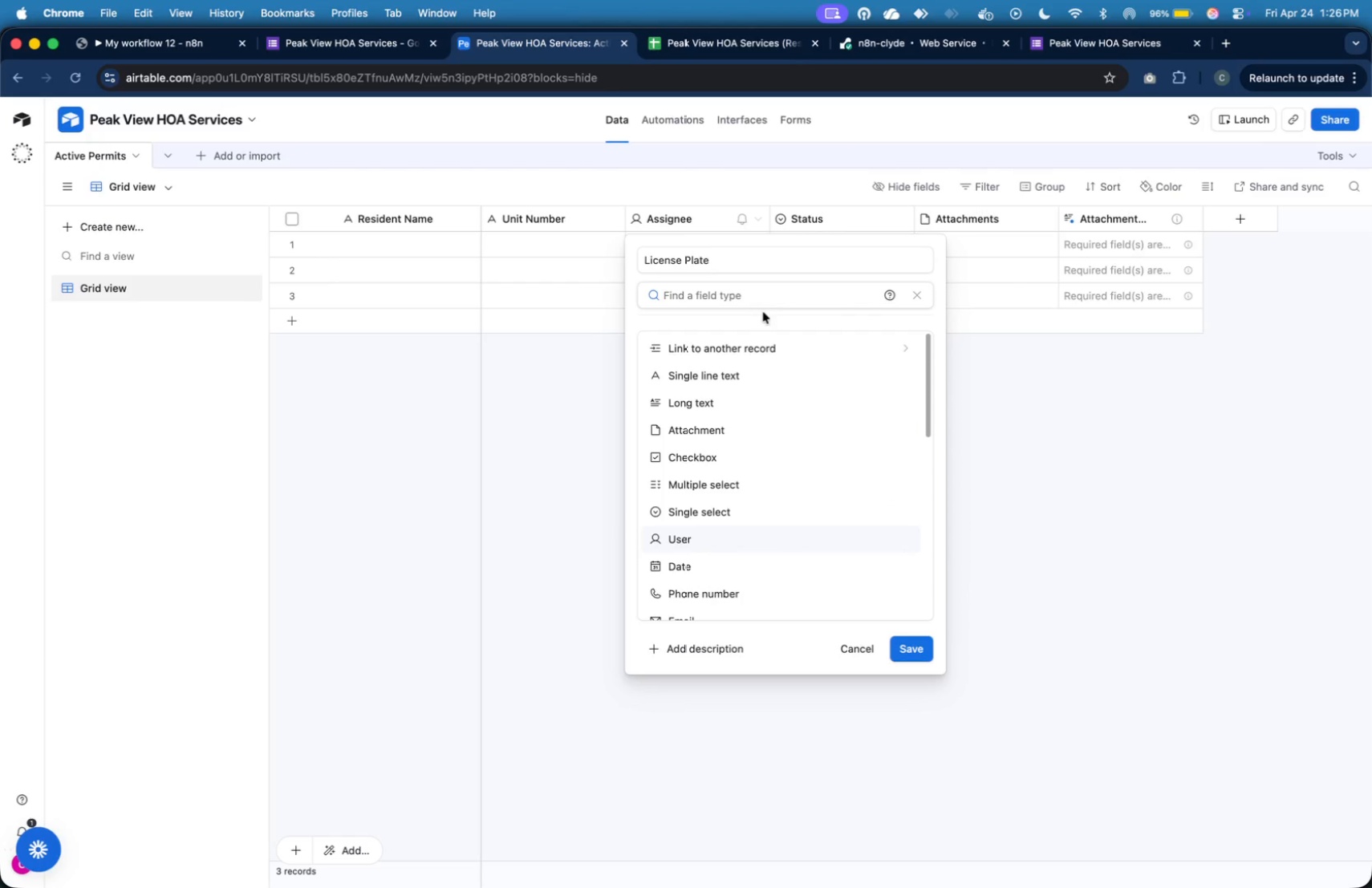 
mouse_move([783, 359])
 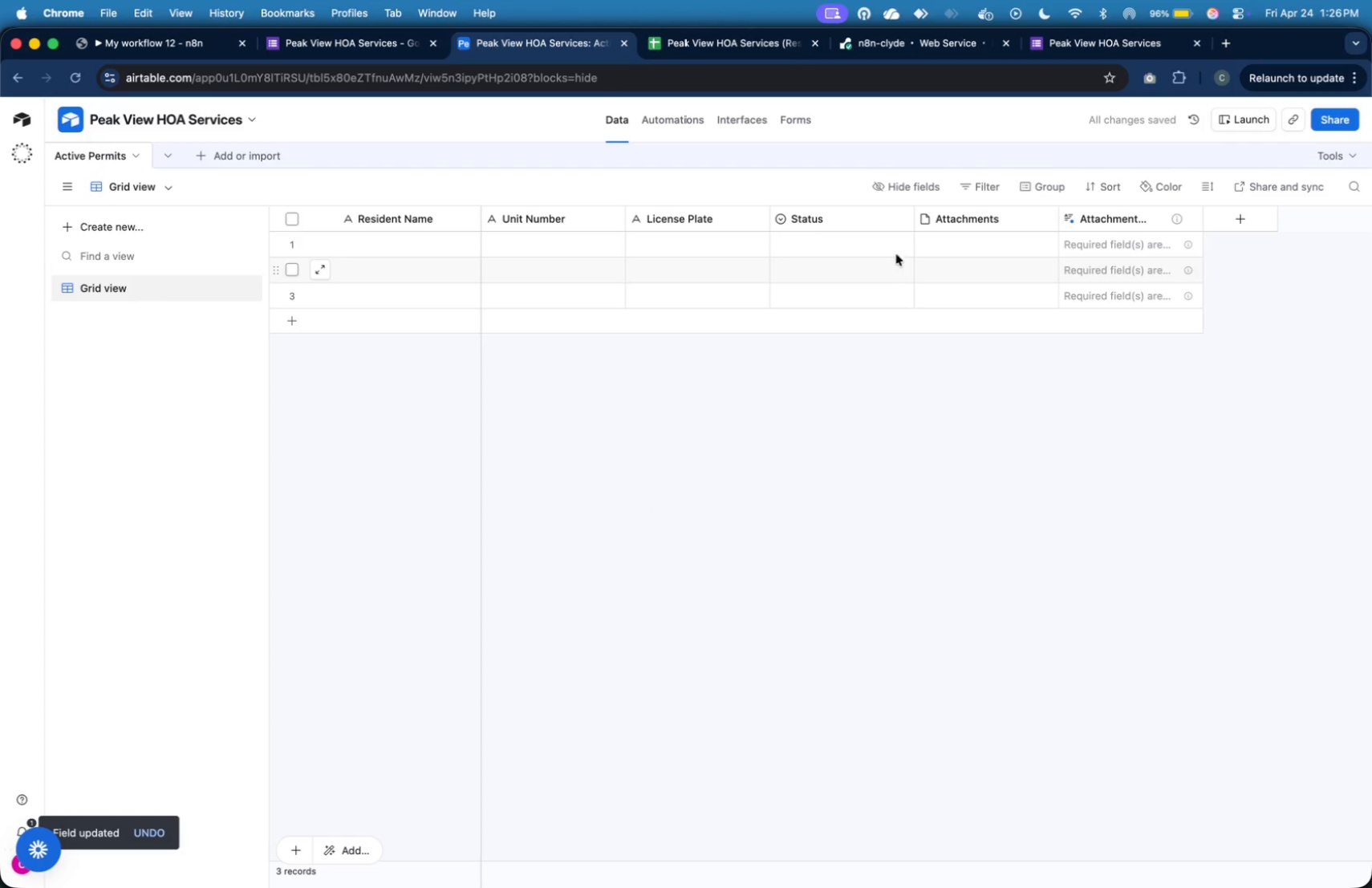 
wait(9.51)
 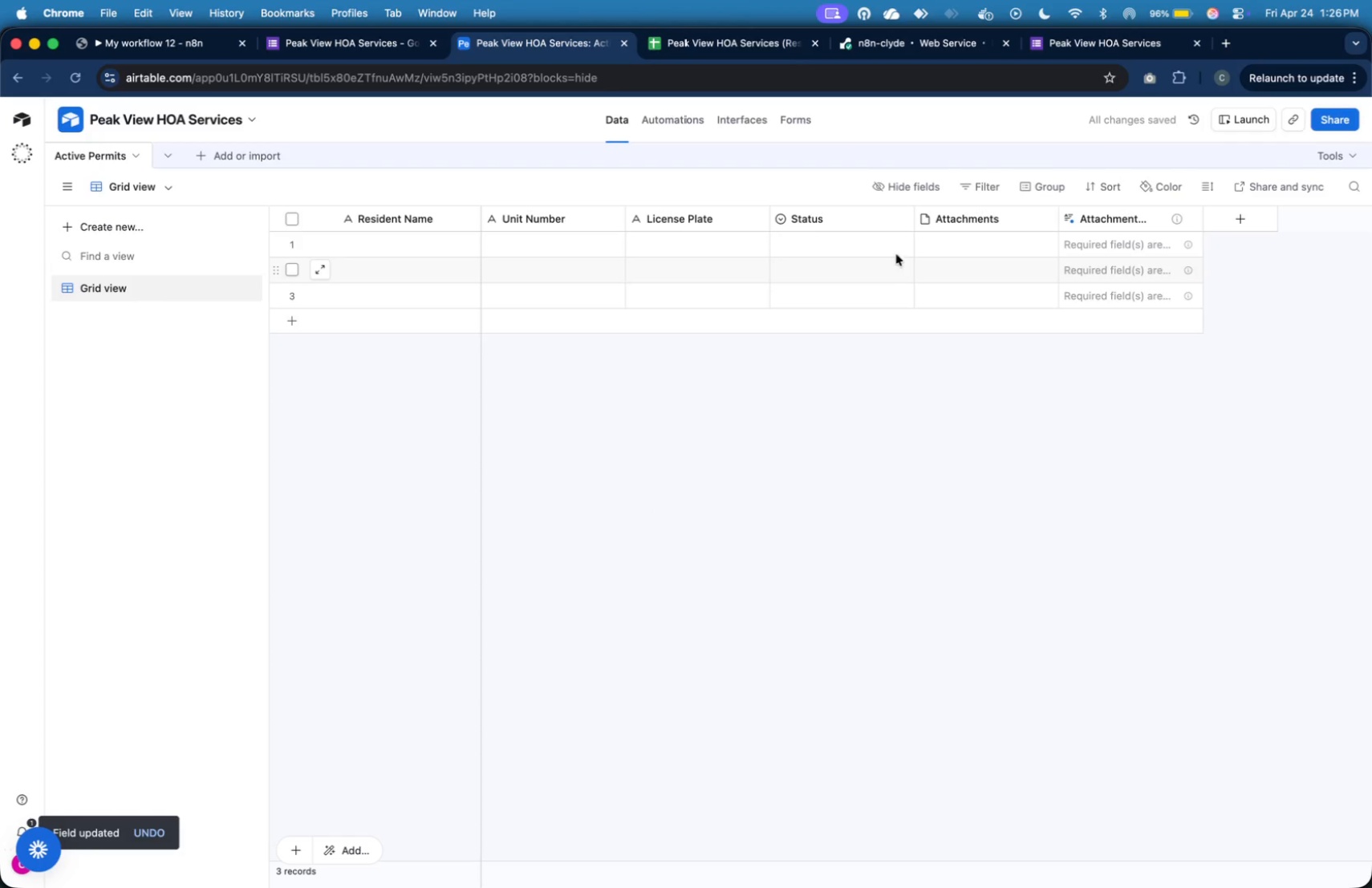 
left_click([902, 221])
 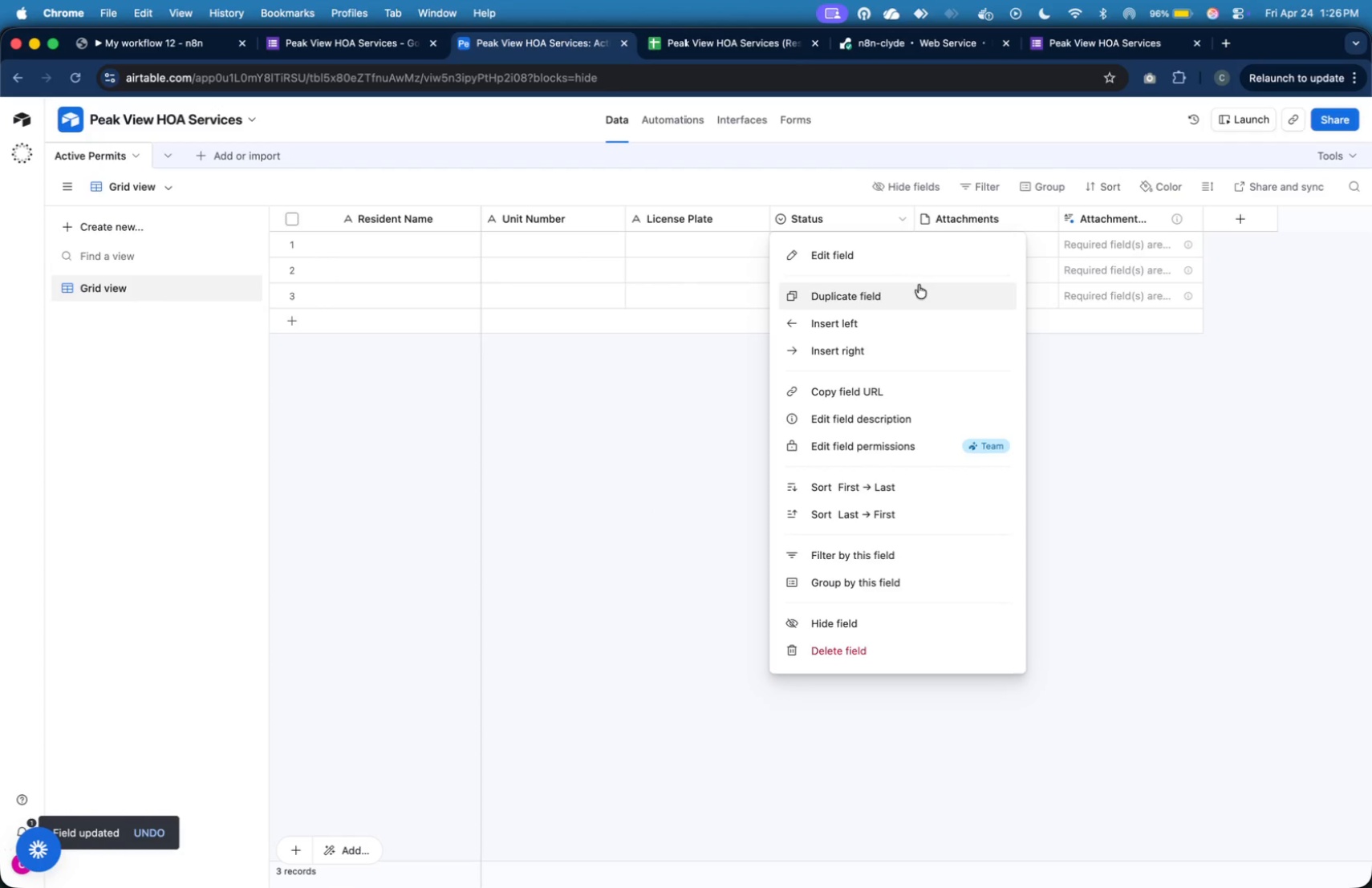 
left_click([929, 257])
 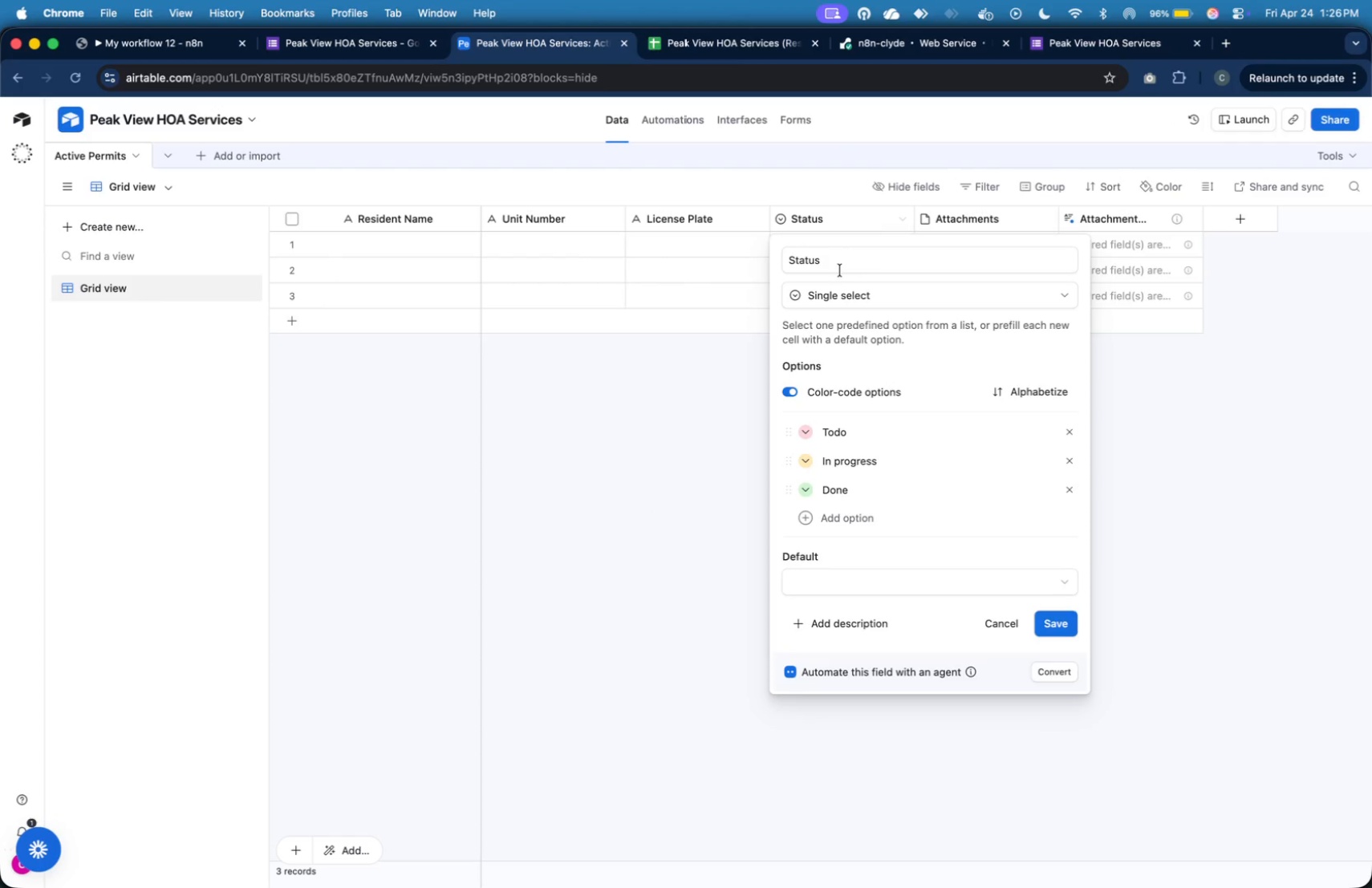 
left_click([848, 270])
 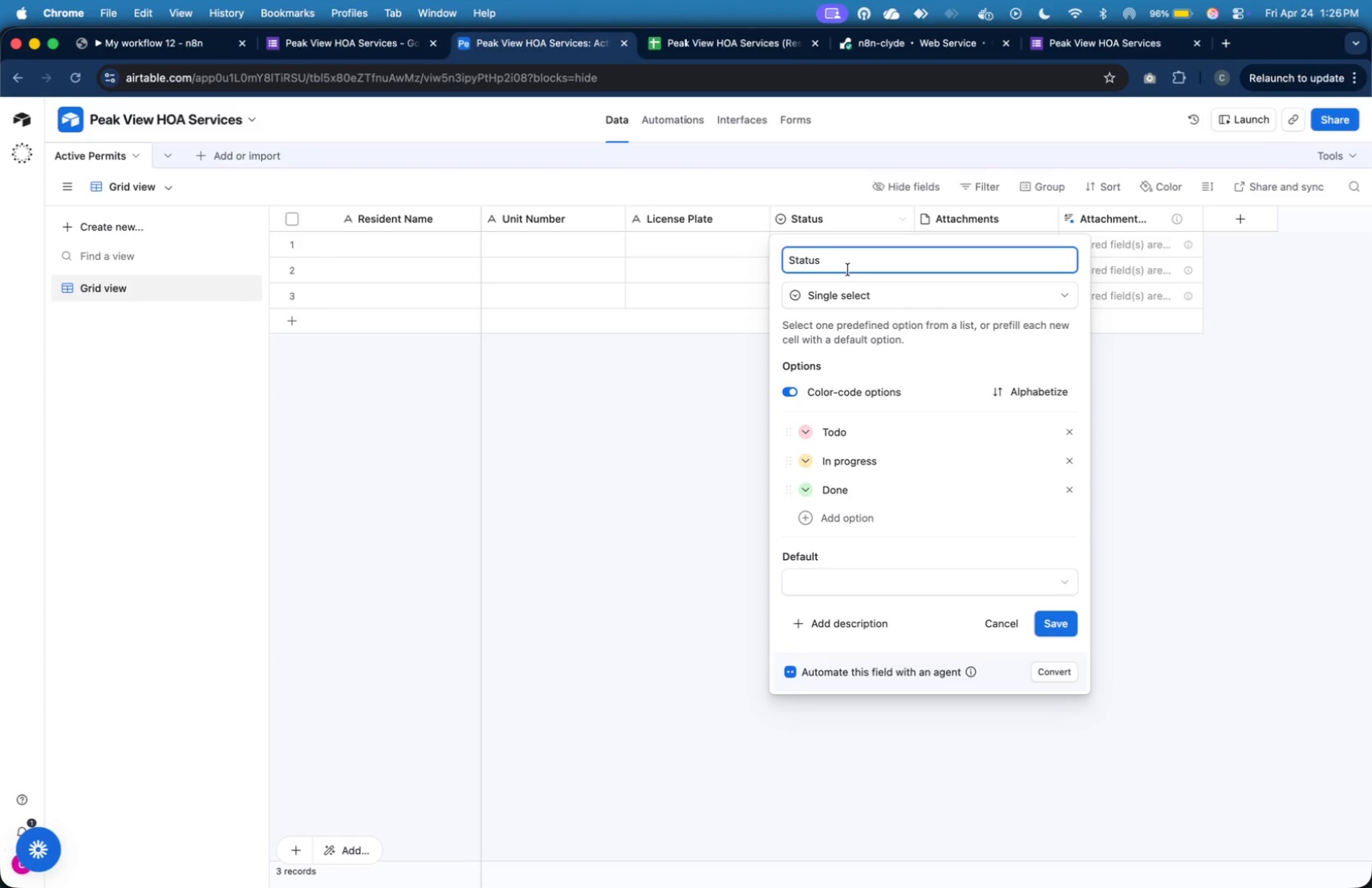 
key(Meta+A)
 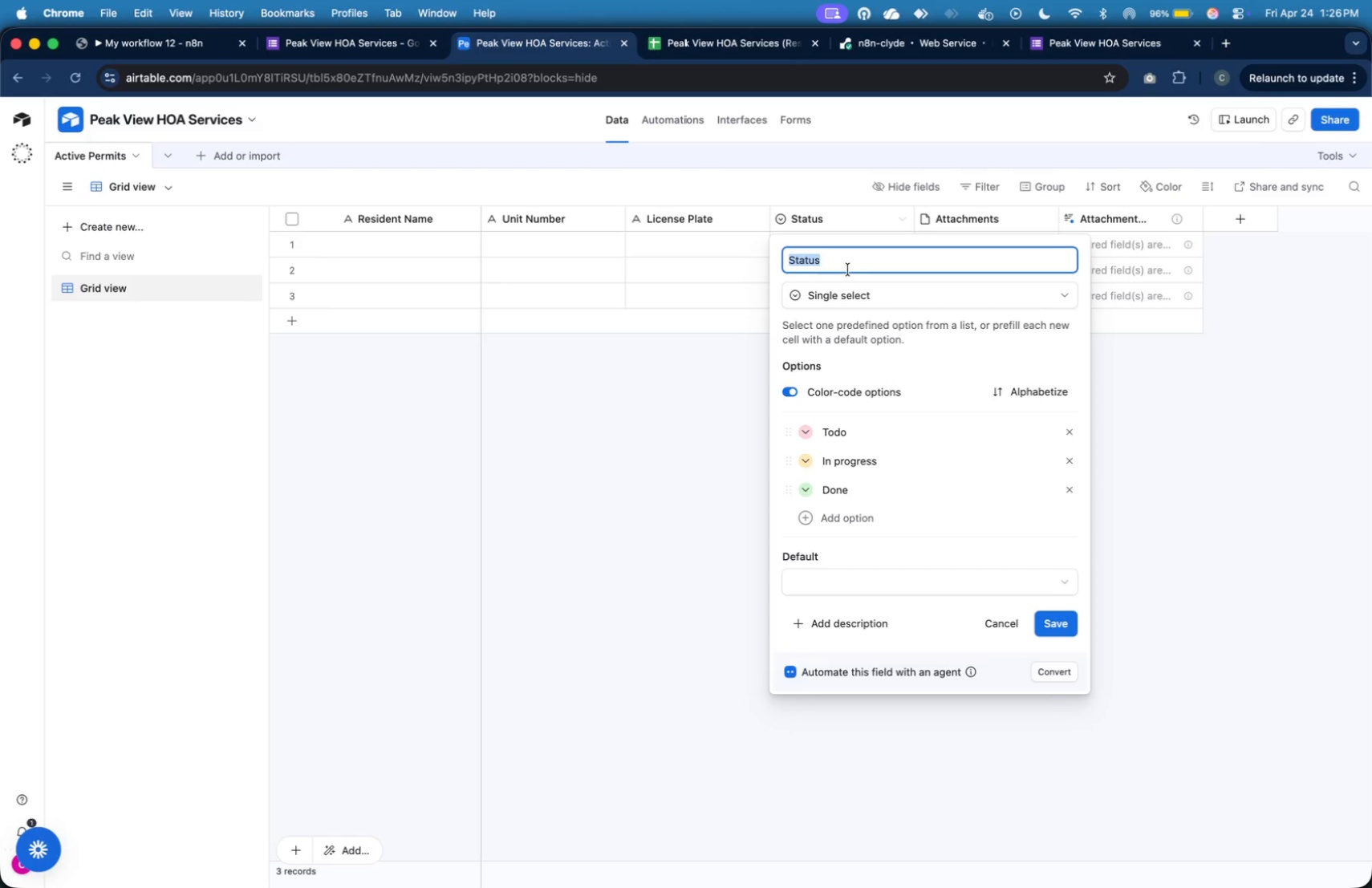 
type(Starr)
key(Backspace)
type(t Date)
 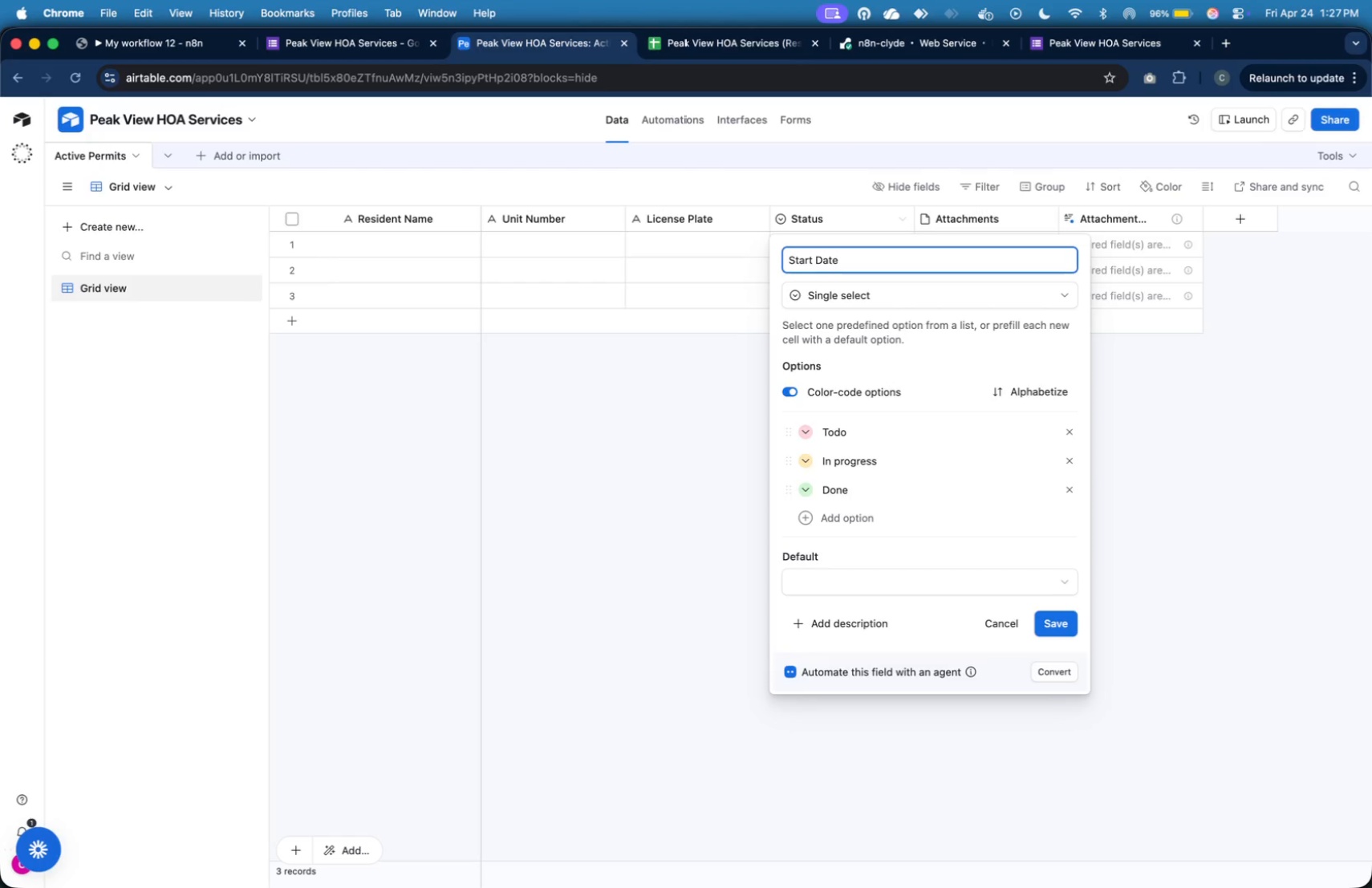 
left_click([903, 370])
 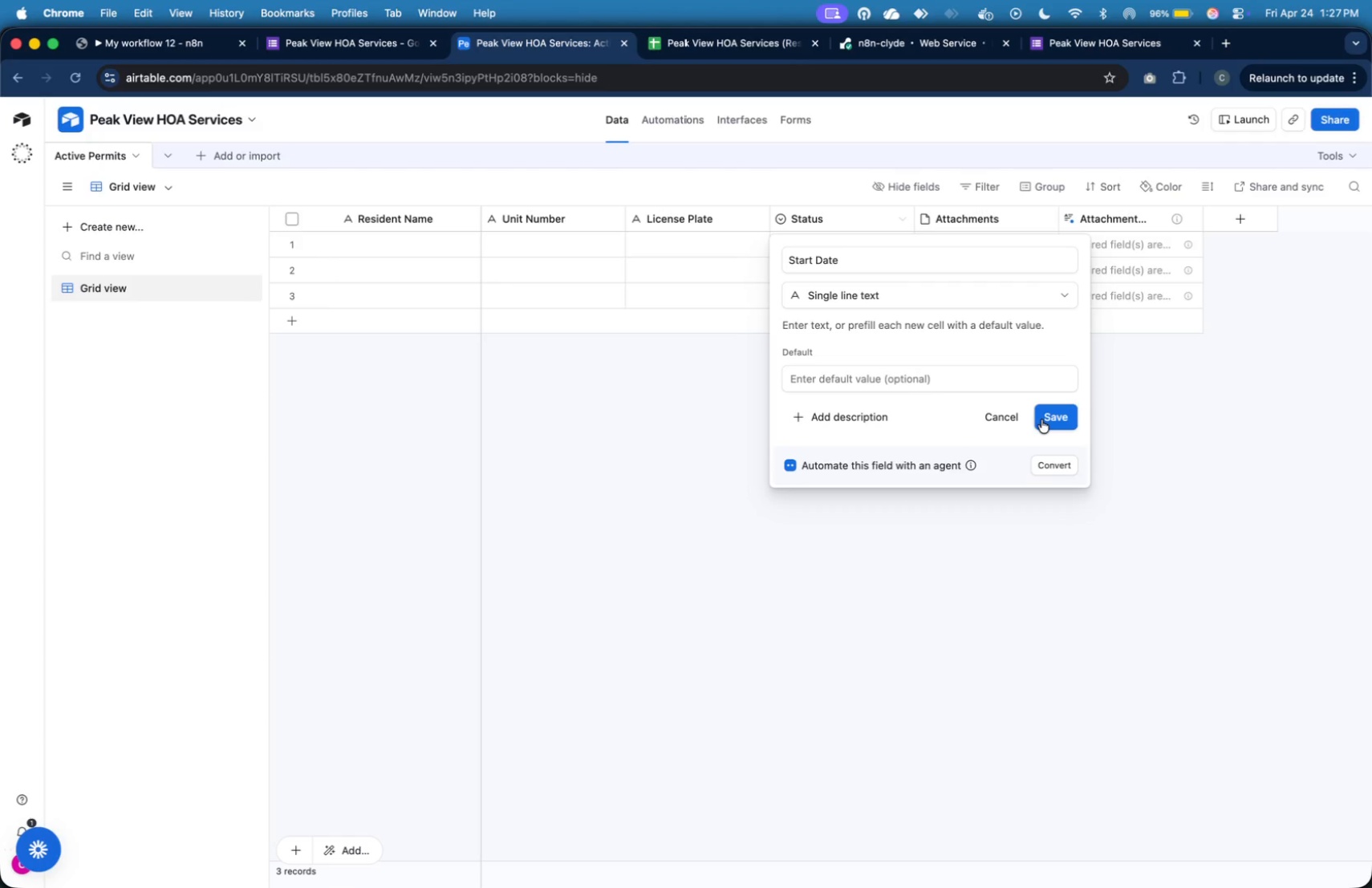 
left_click([1057, 415])
 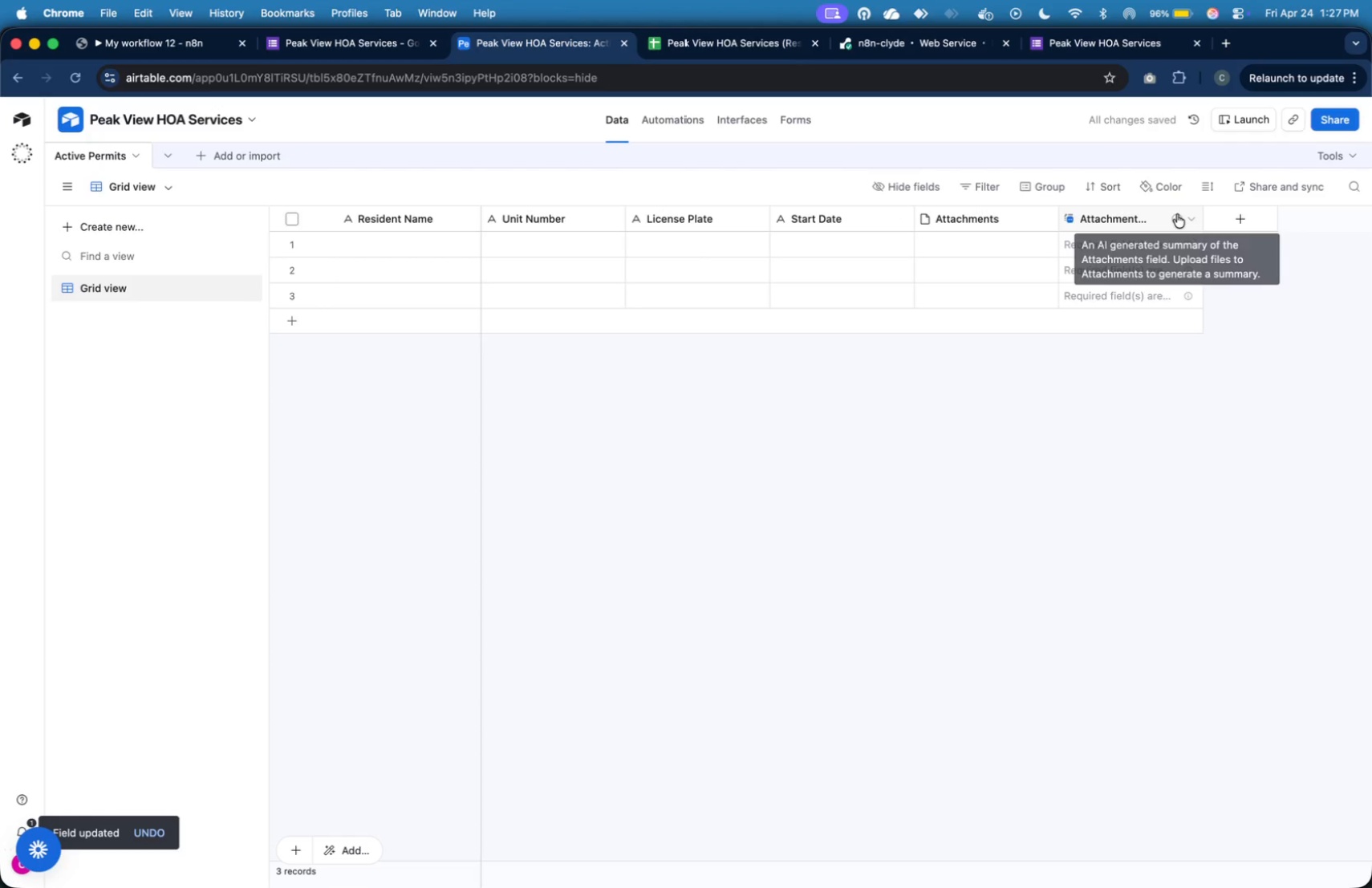 
left_click([1191, 225])
 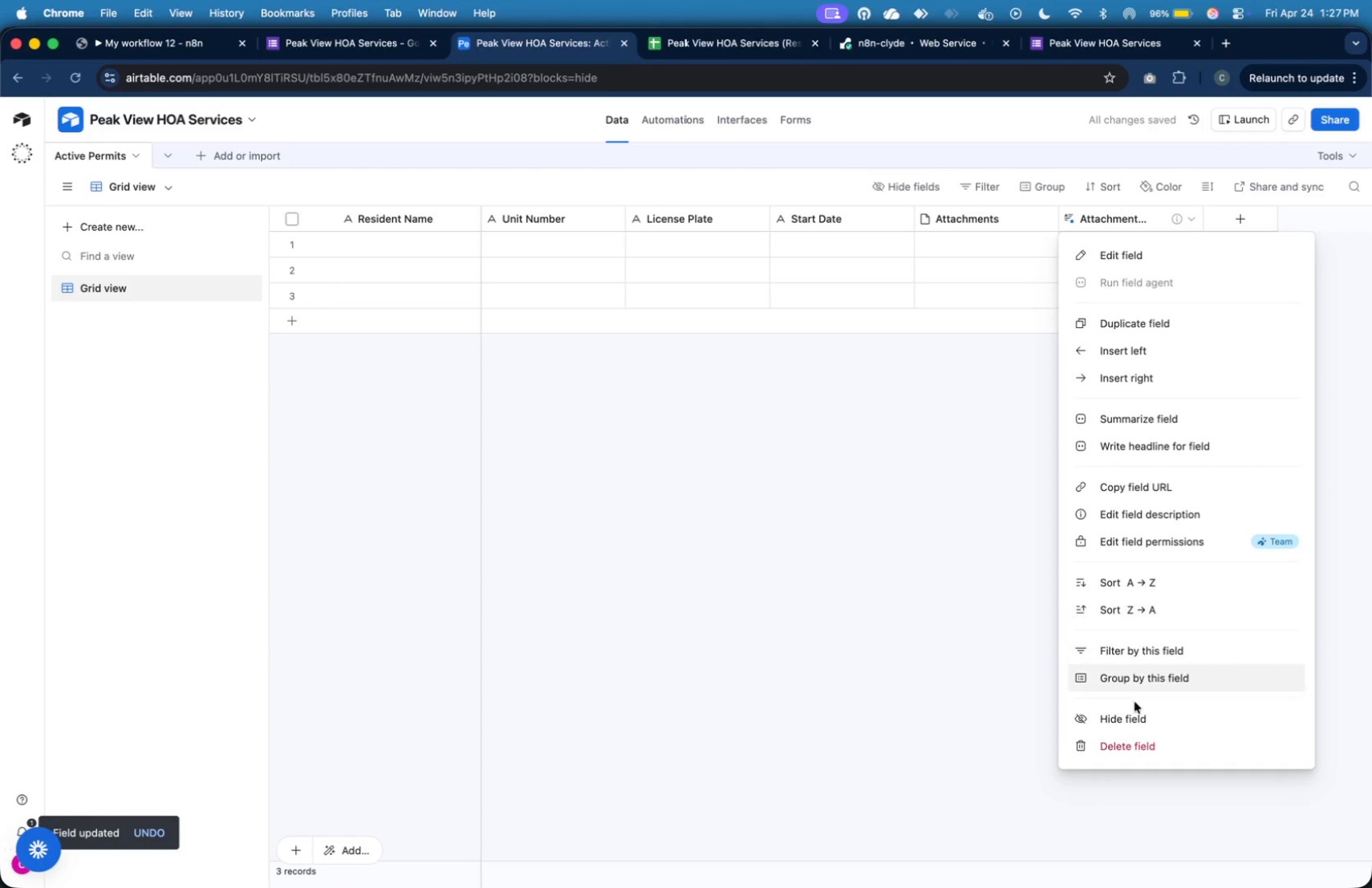 
left_click([1157, 743])
 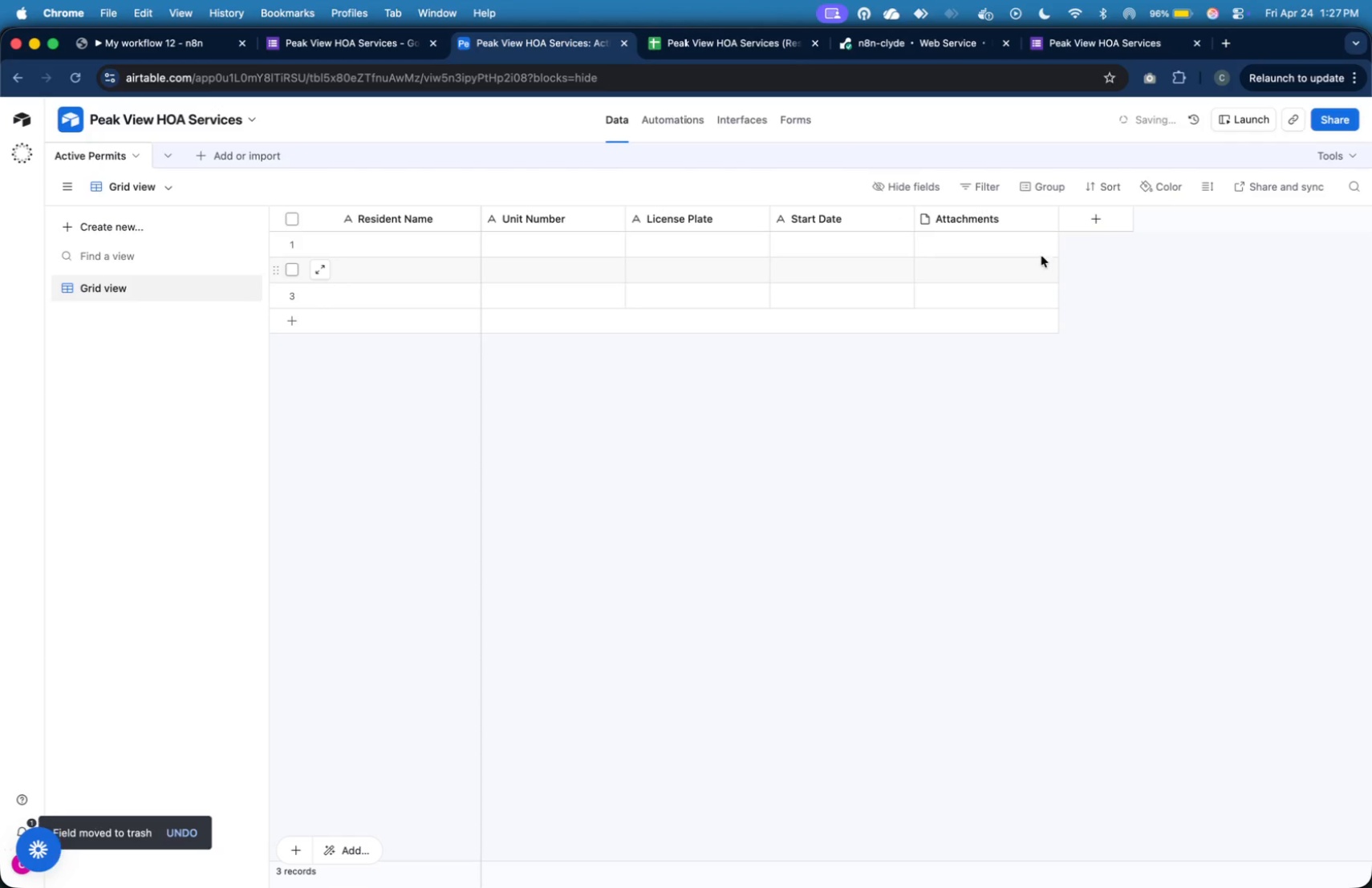 
mouse_move([1041, 225])
 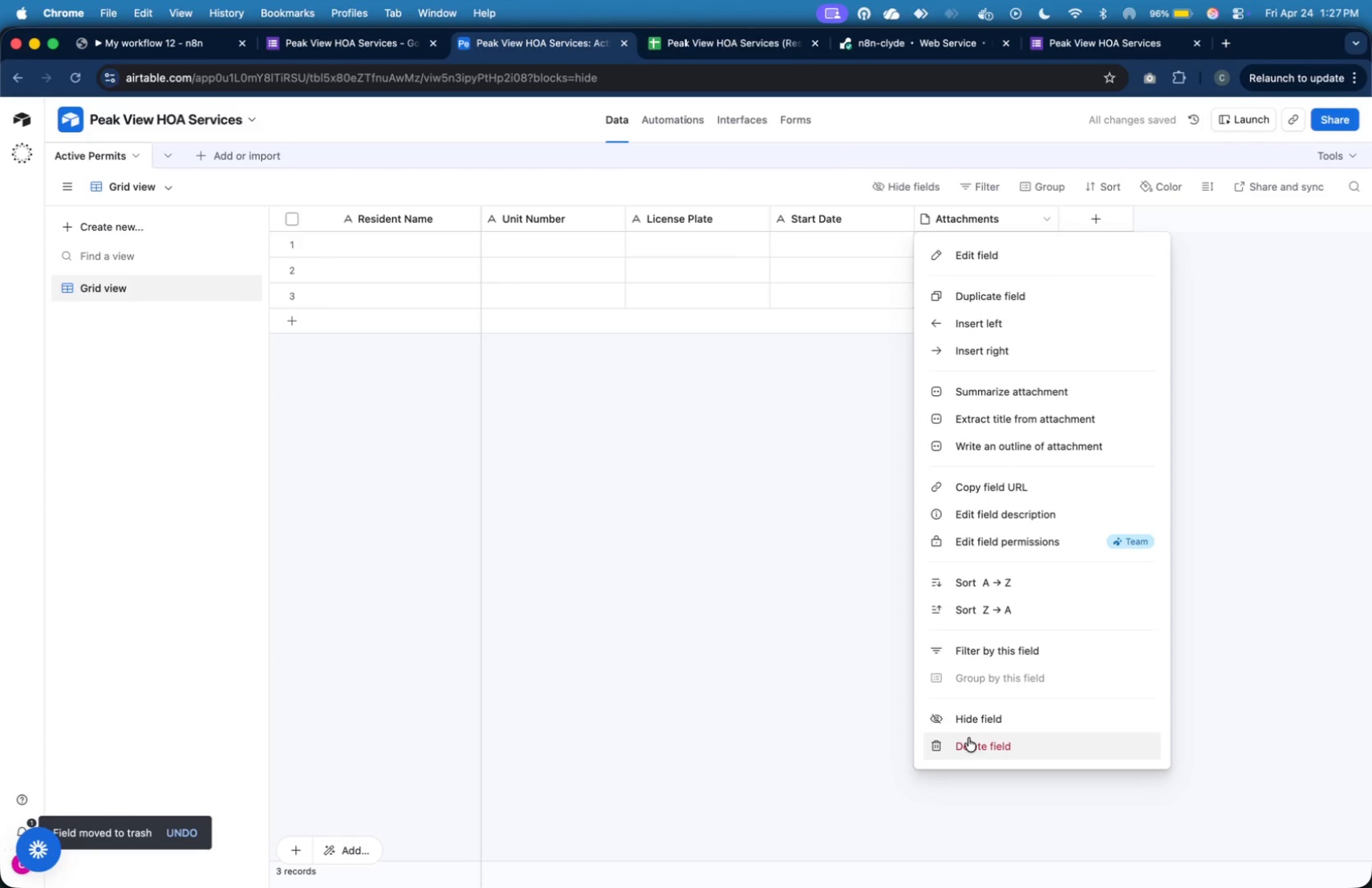 
left_click([968, 738])
 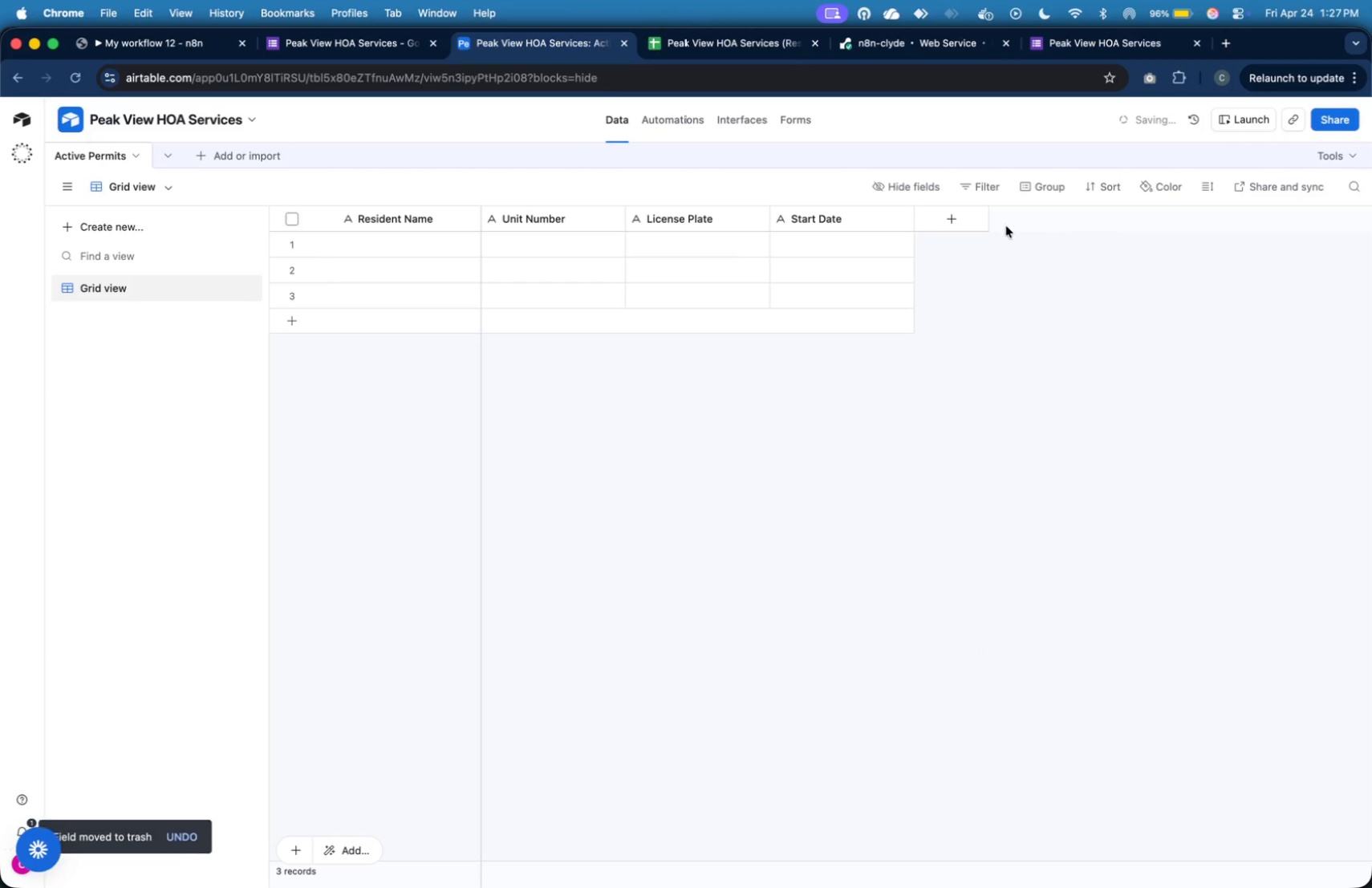 
left_click([968, 226])
 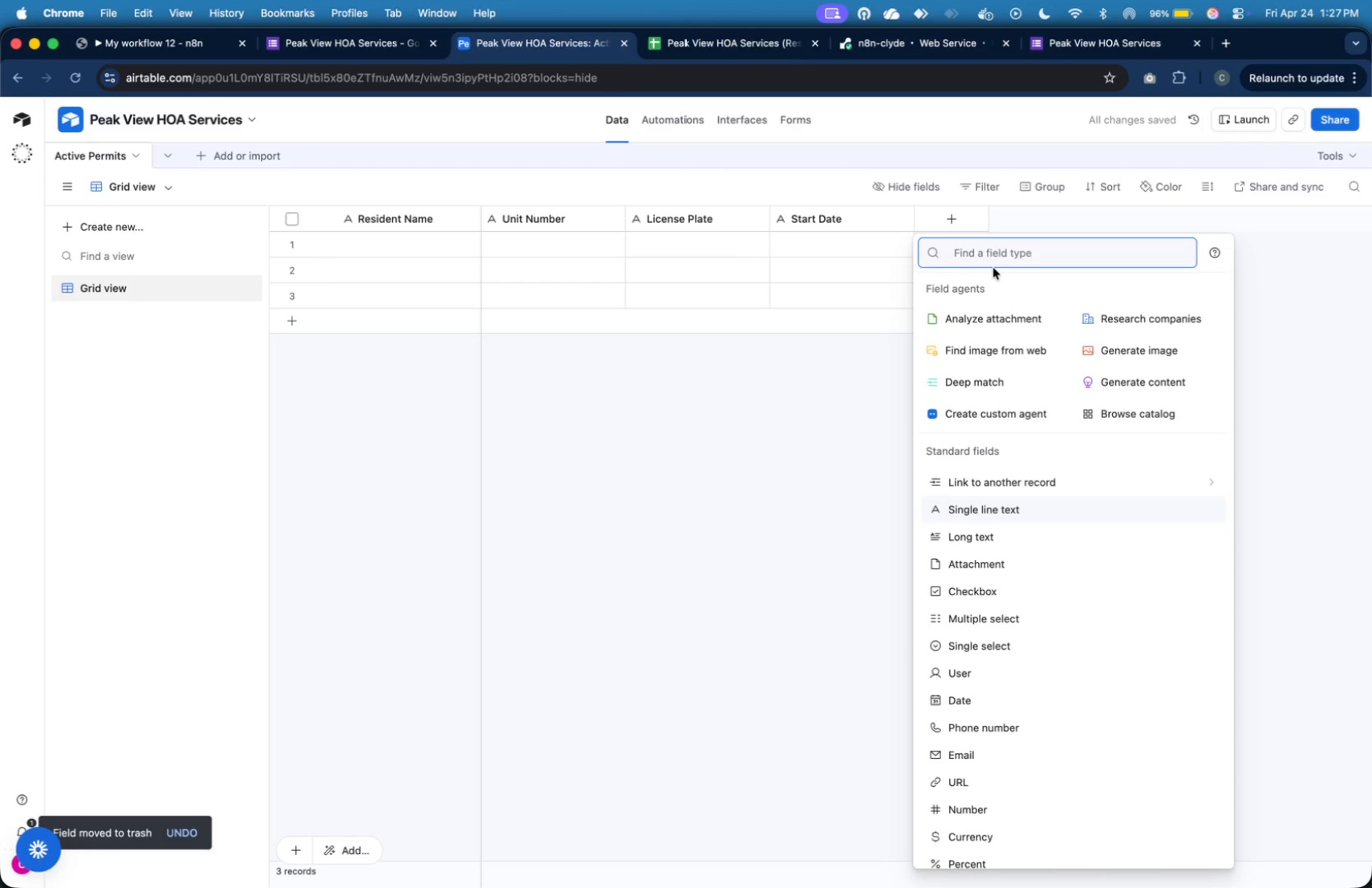 
type(shor)
key(Backspace)
key(Backspace)
key(Backspace)
 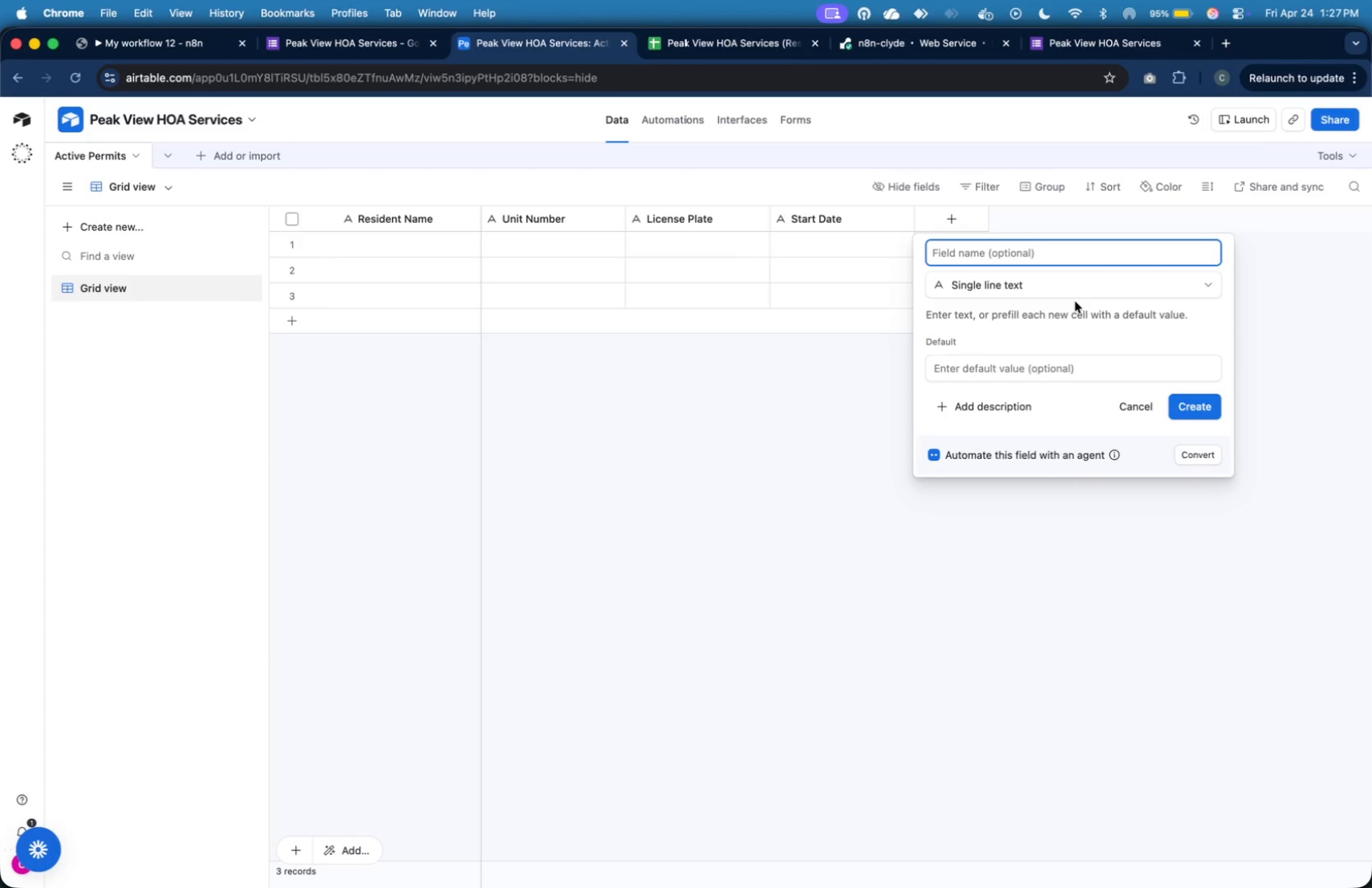 
wait(5.75)
 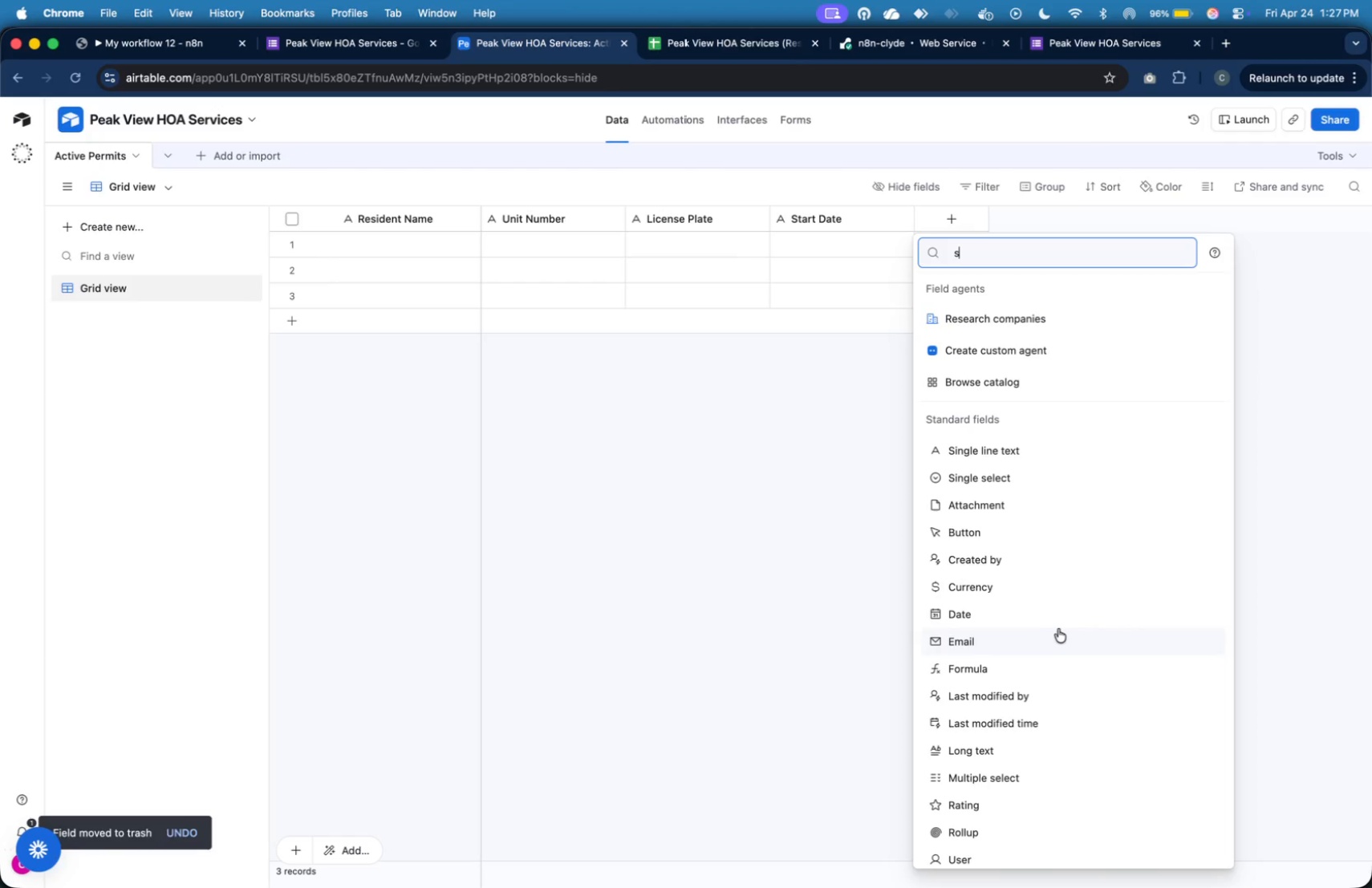 
type(Expiratioj)
key(Backspace)
type(n Date)
 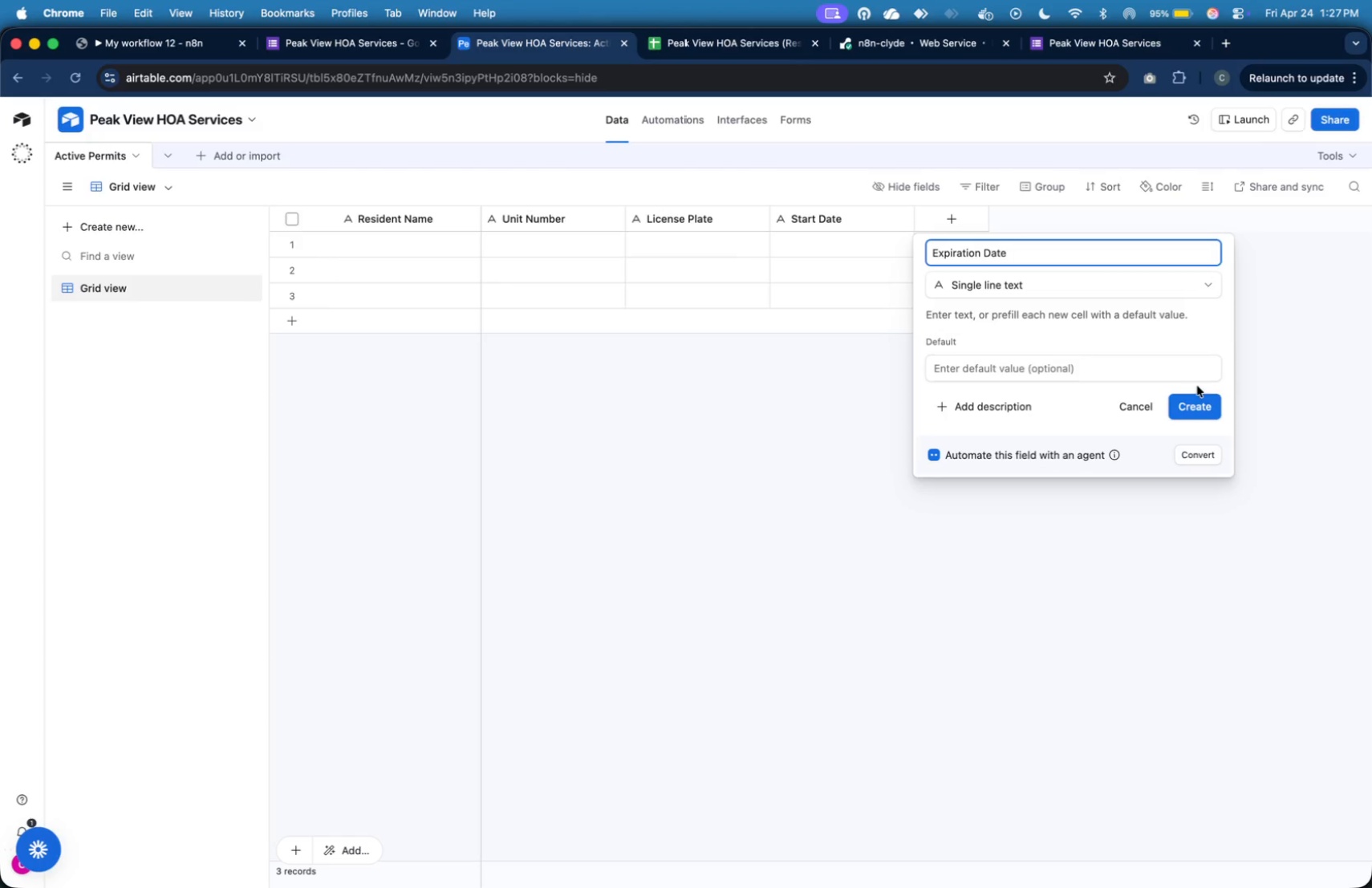 
key(Meta+Tab)